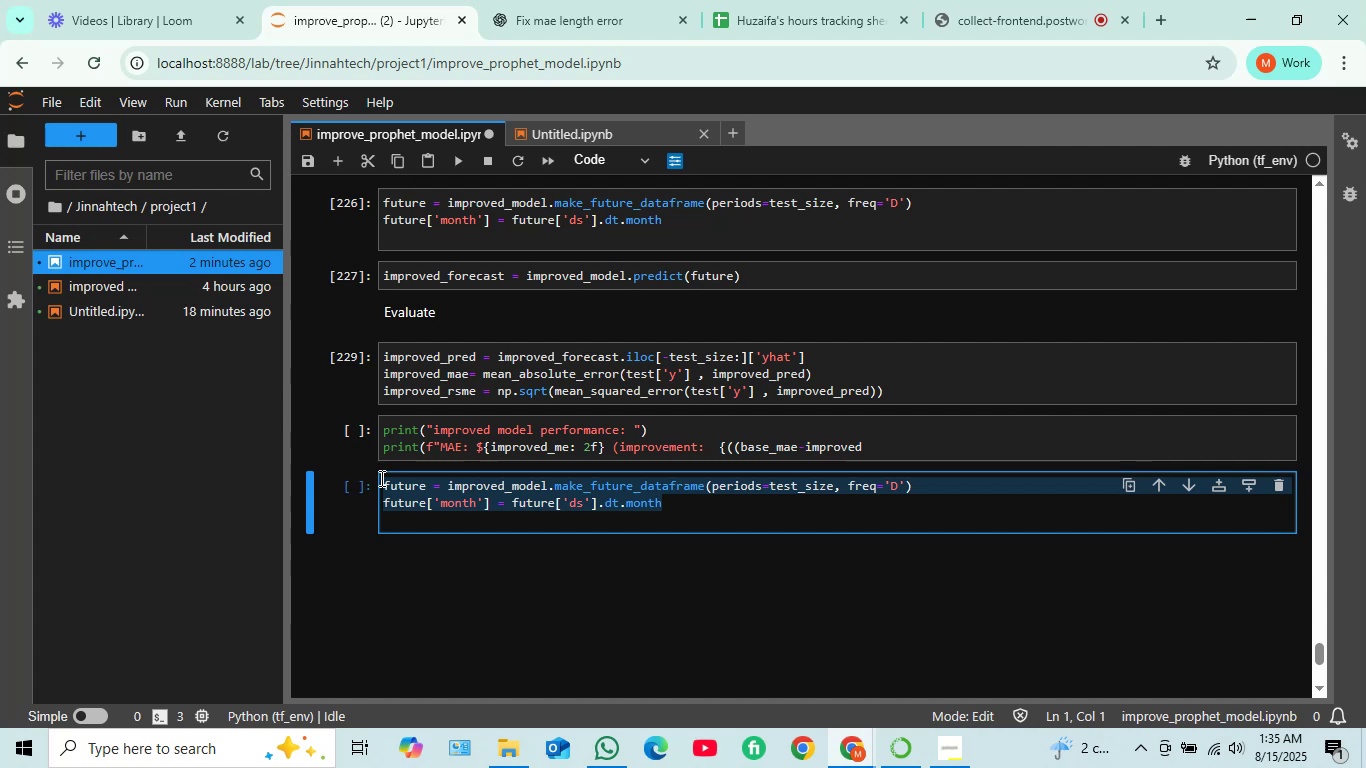 
key(Backspace)
 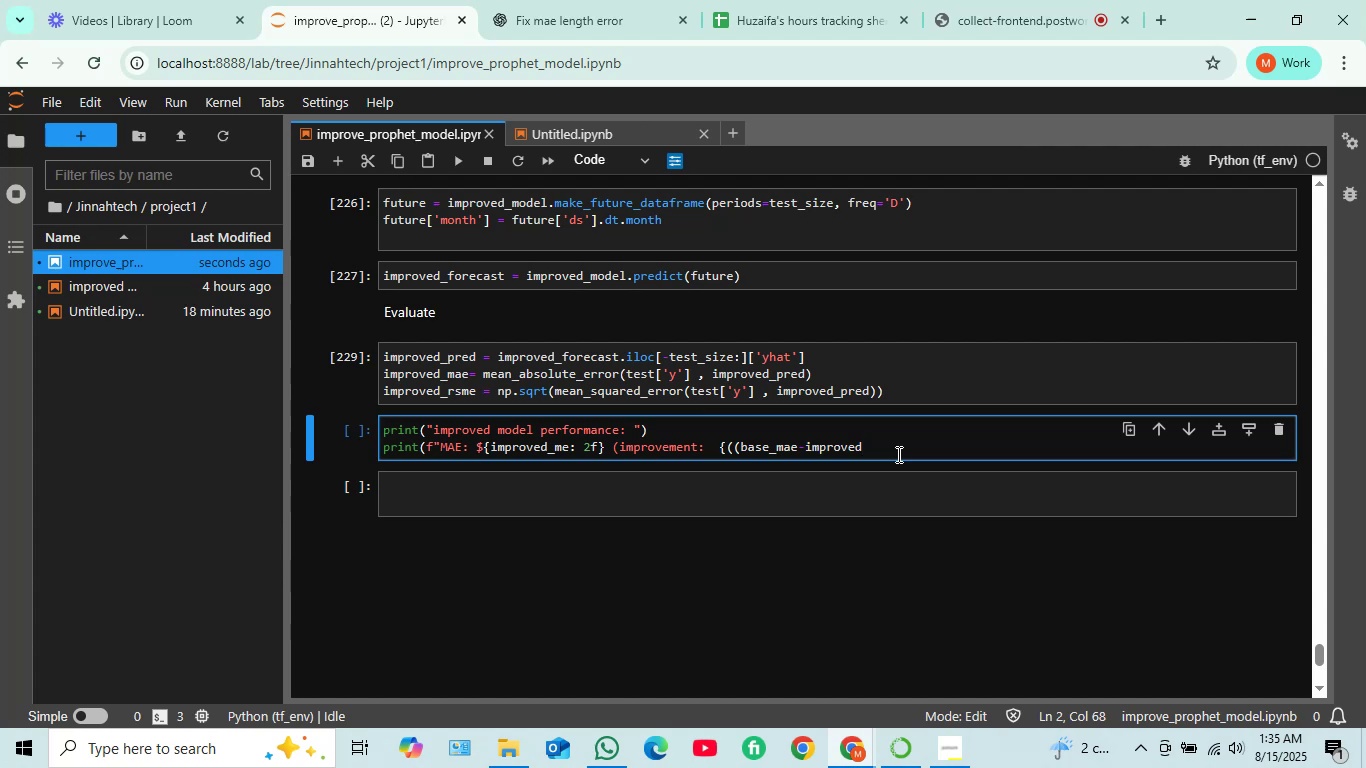 
wait(13.18)
 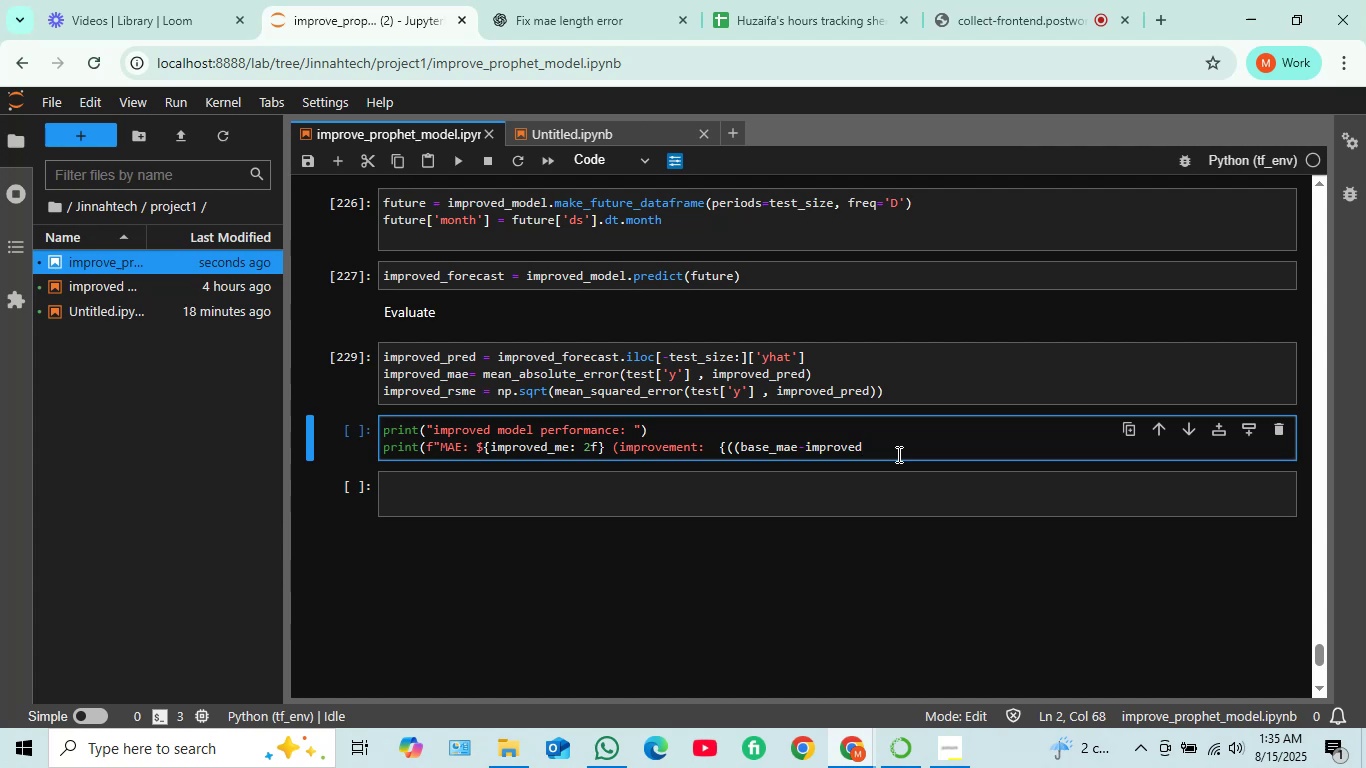 
hold_key(key=ShiftRight, duration=0.98)
 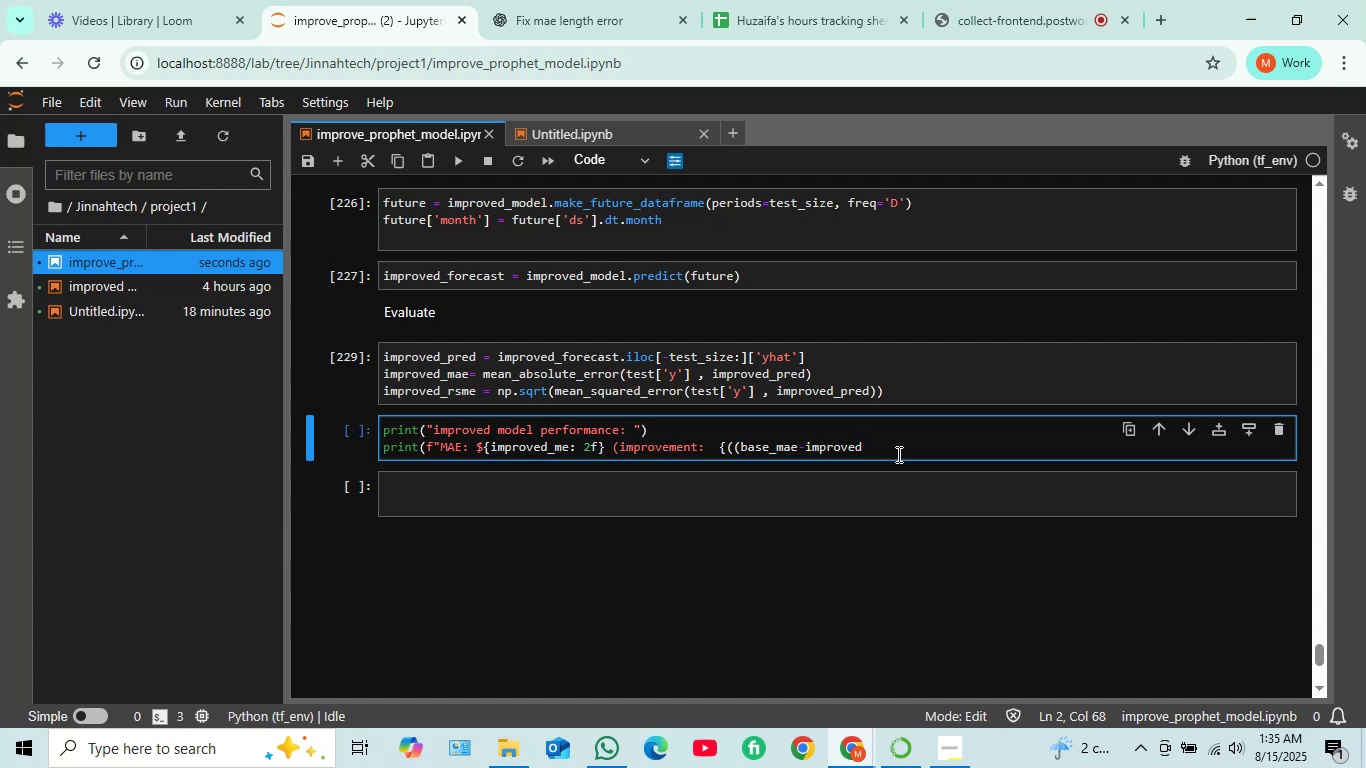 
type(_mae()
 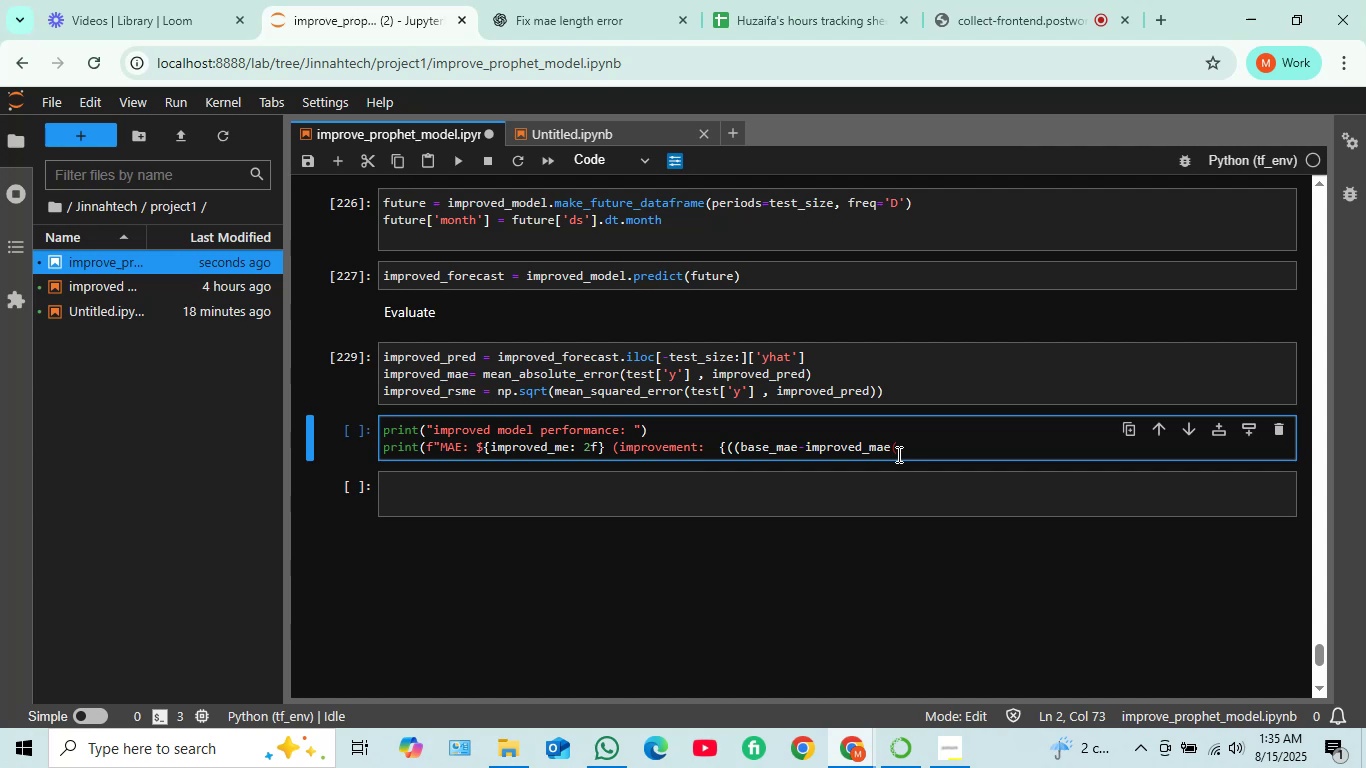 
left_click_drag(start_coordinate=[143, 0], to_coordinate=[148, 0])
 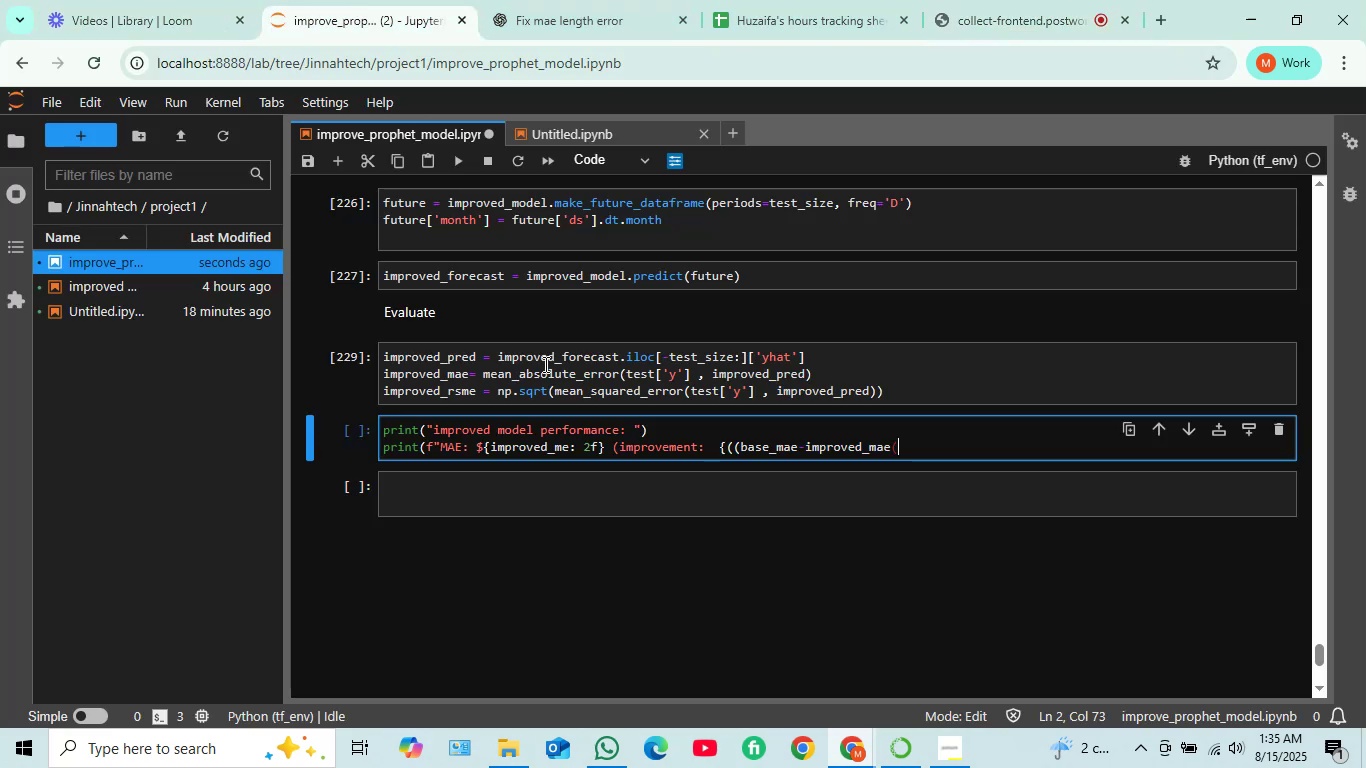 
double_click([356, 0])
 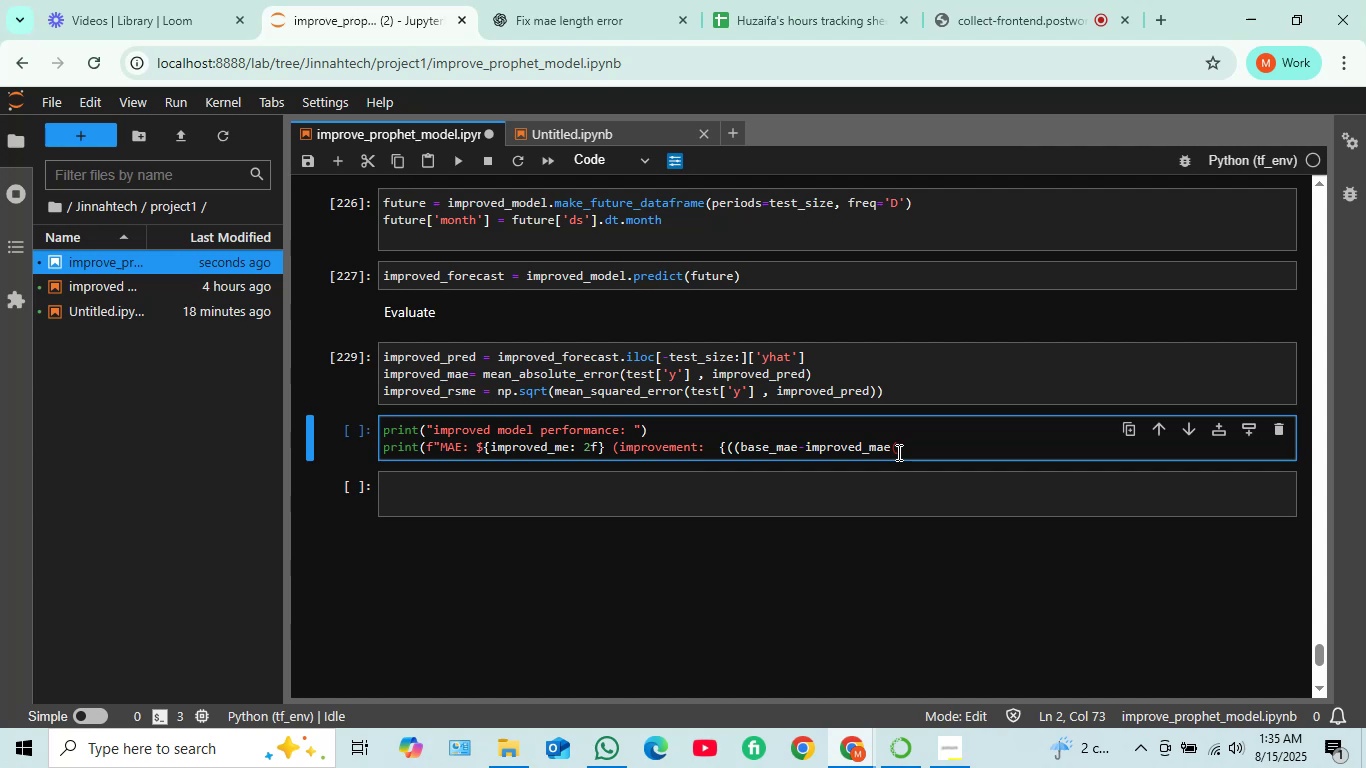 
wait(7.34)
 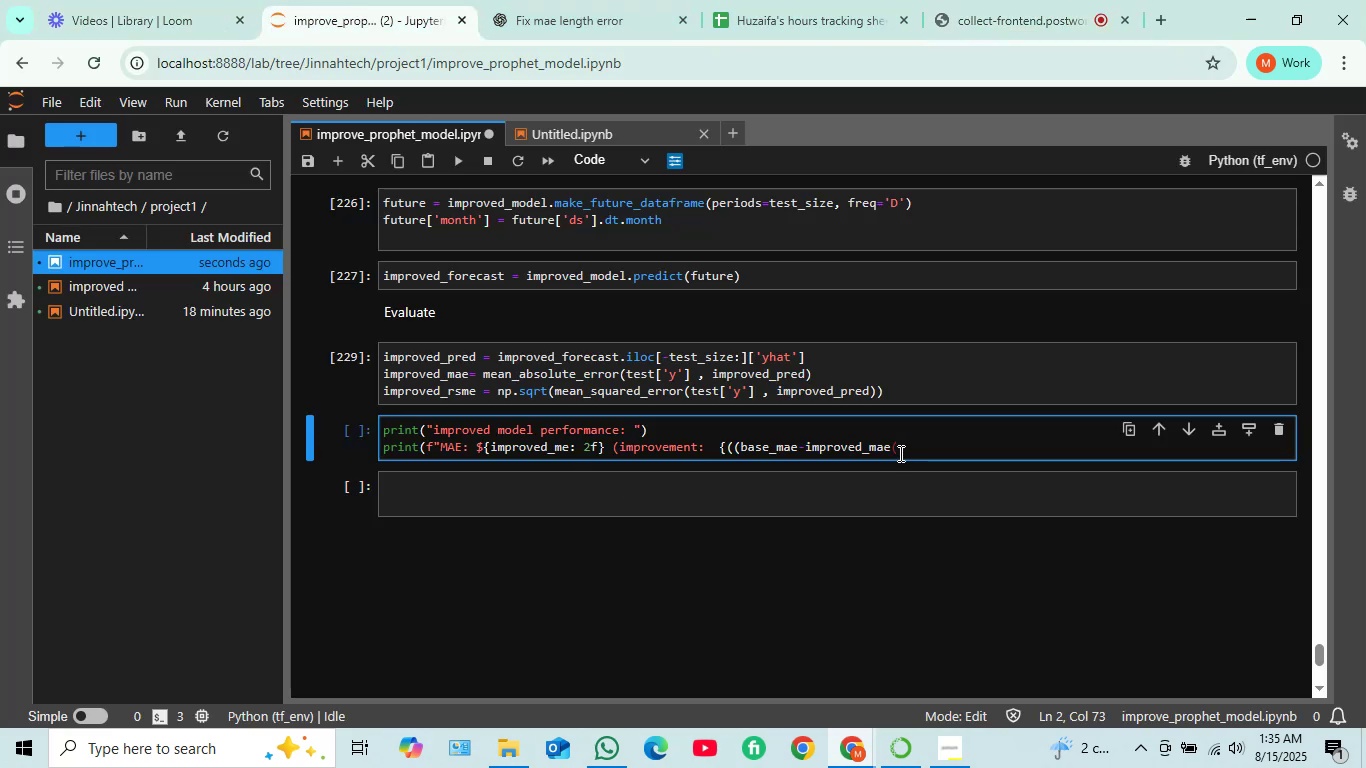 
key(Backspace)
 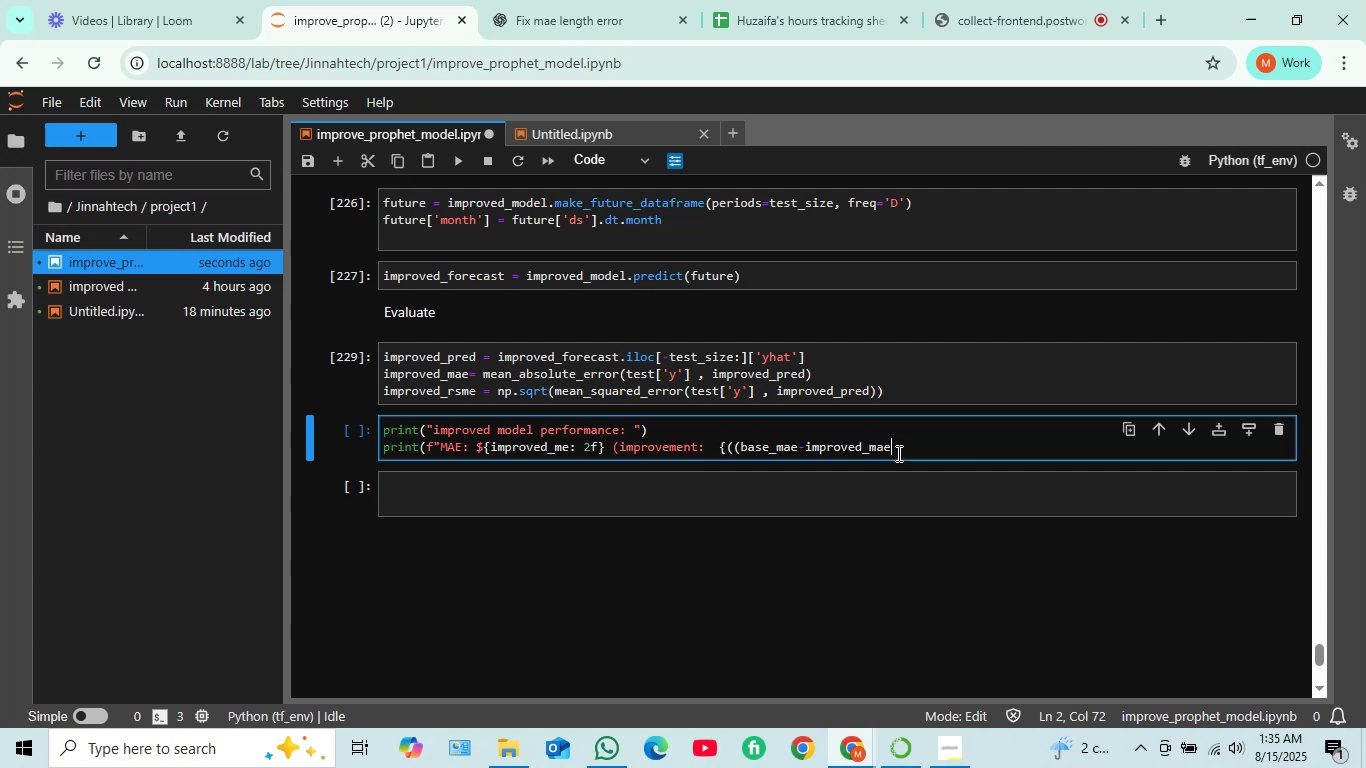 
key(Shift+0)
 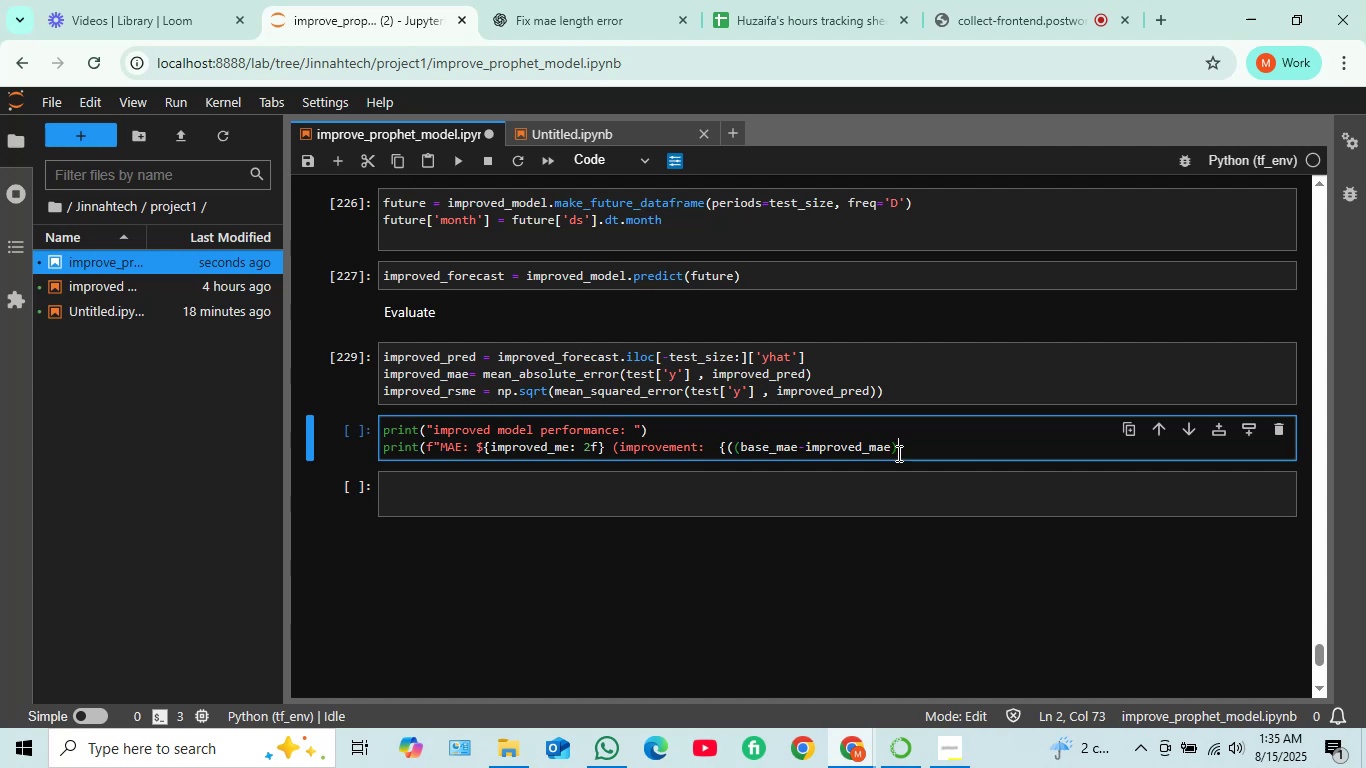 
wait(8.14)
 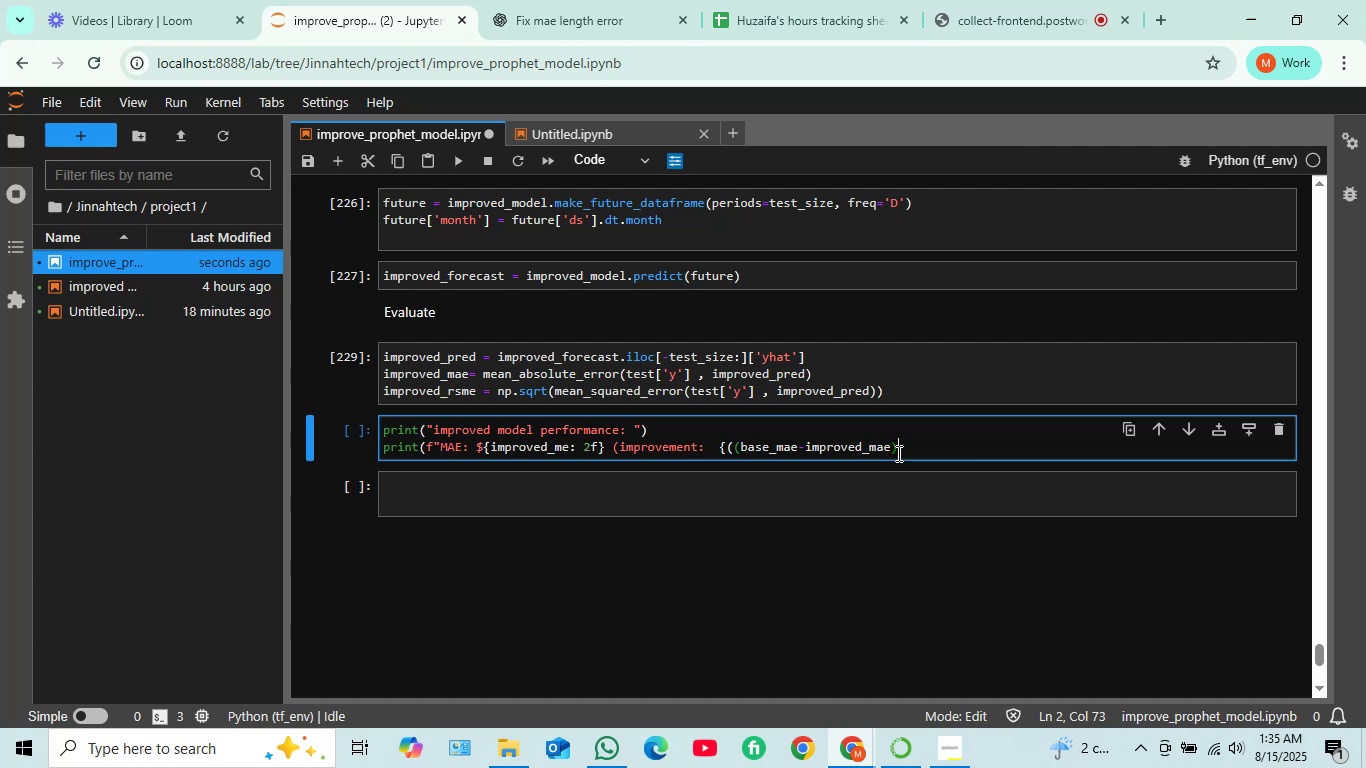 
type(/base)
 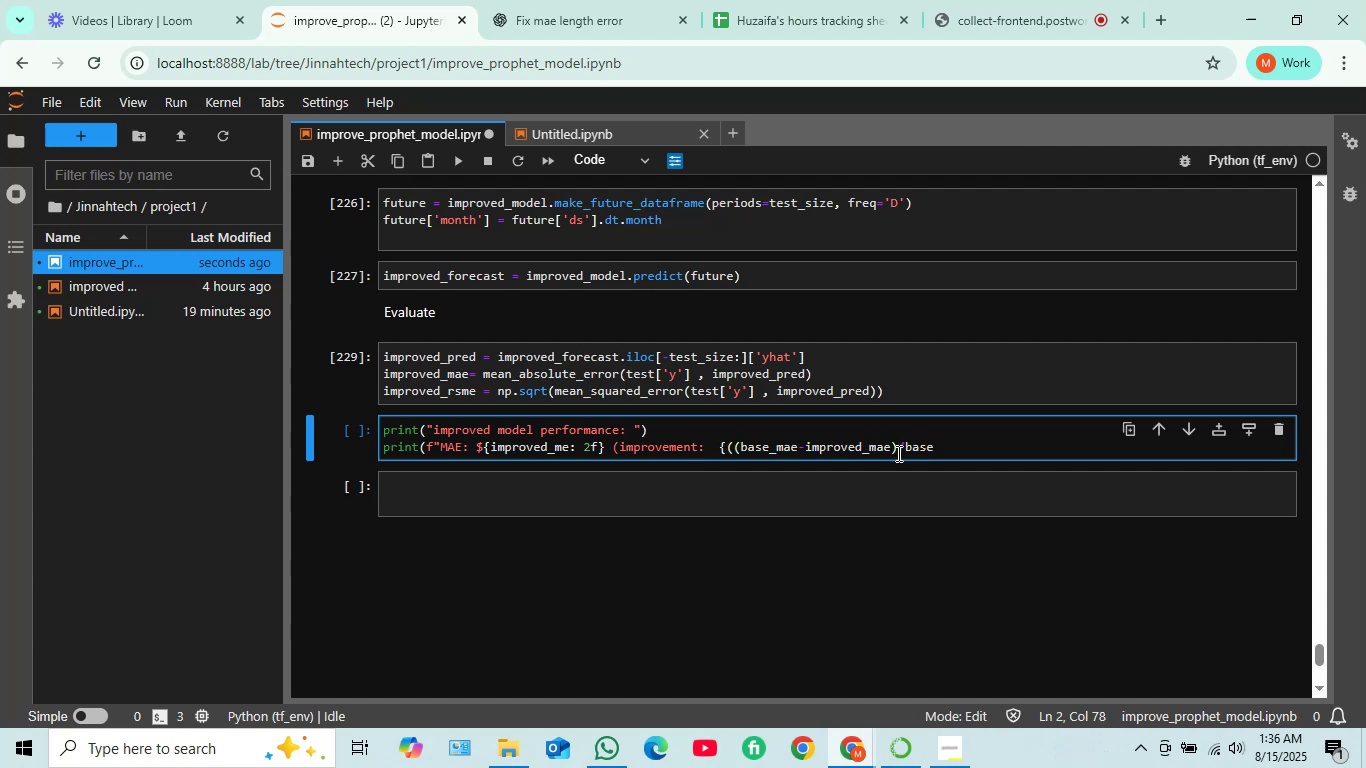 
hold_key(key=ShiftRight, duration=1.52)
 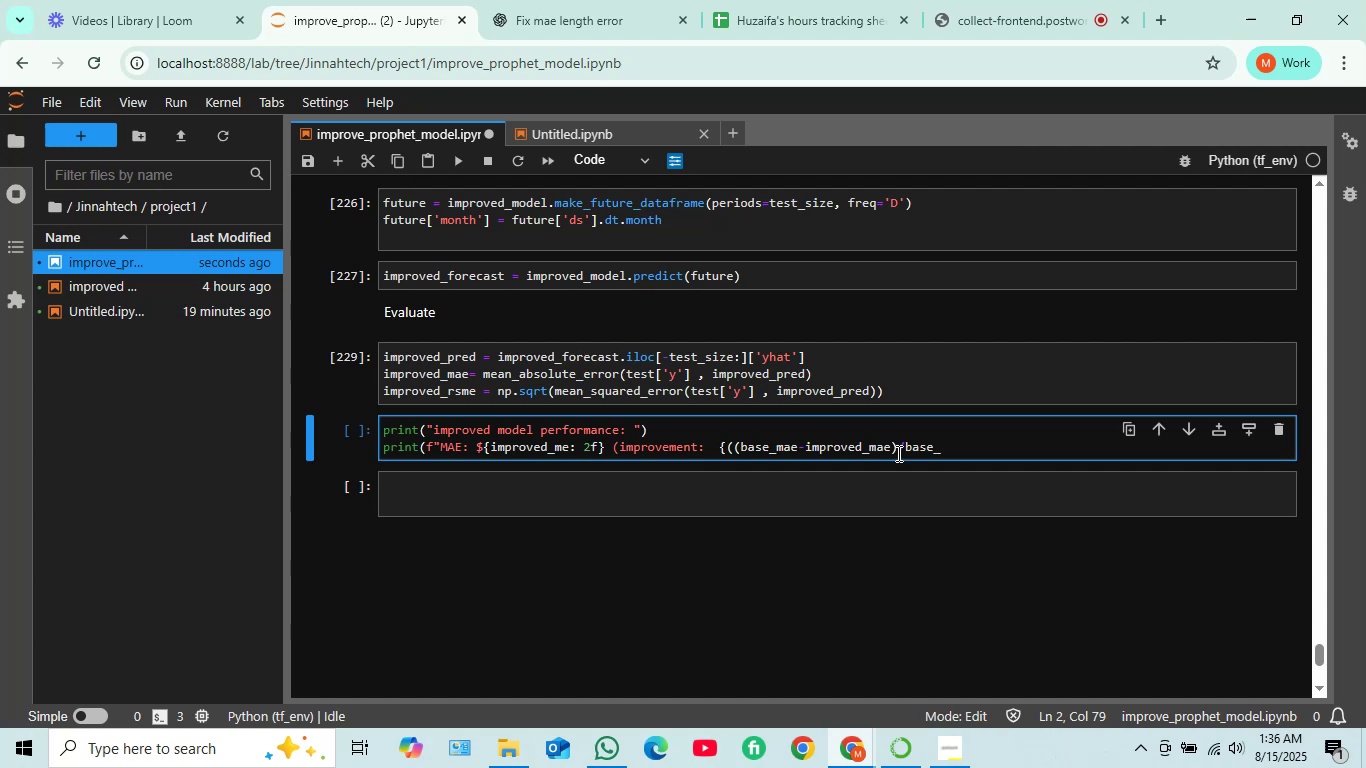 
type(_mae)
 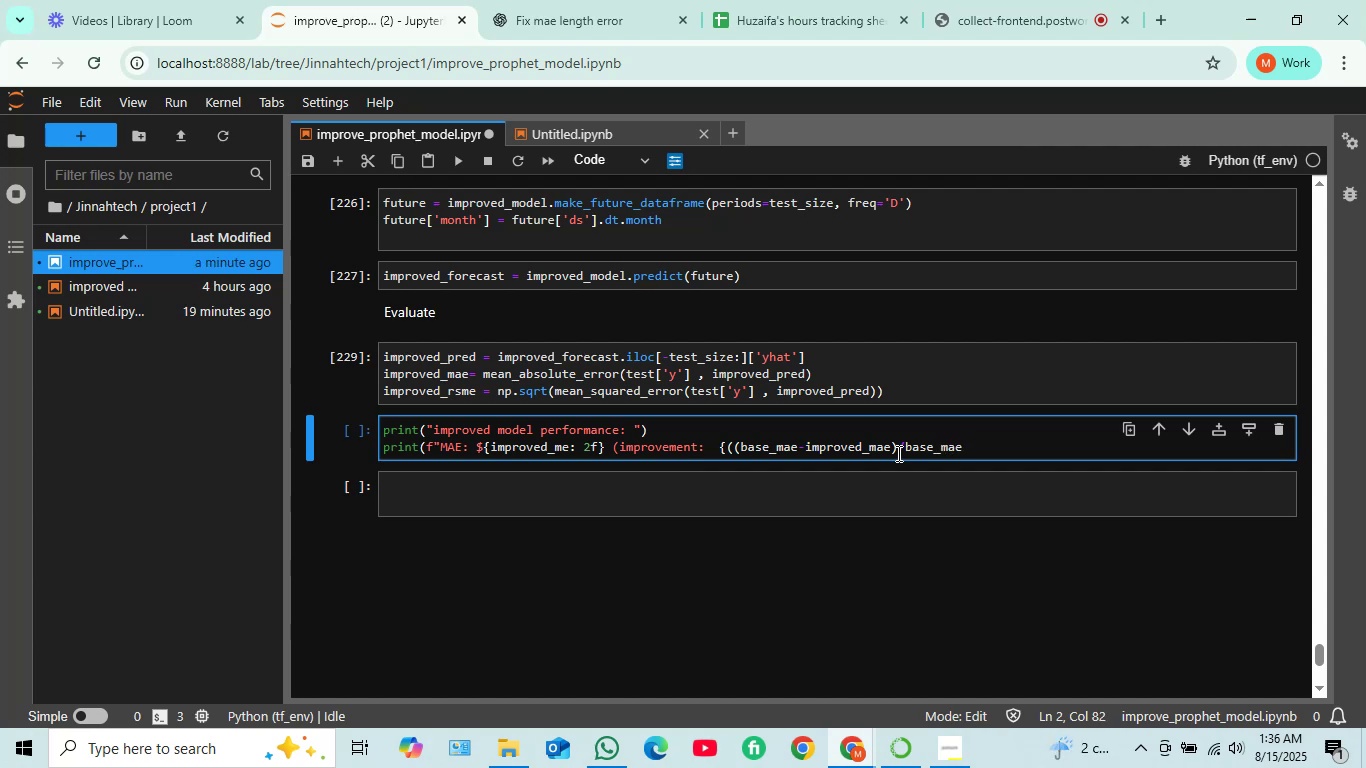 
type(*100):f)
 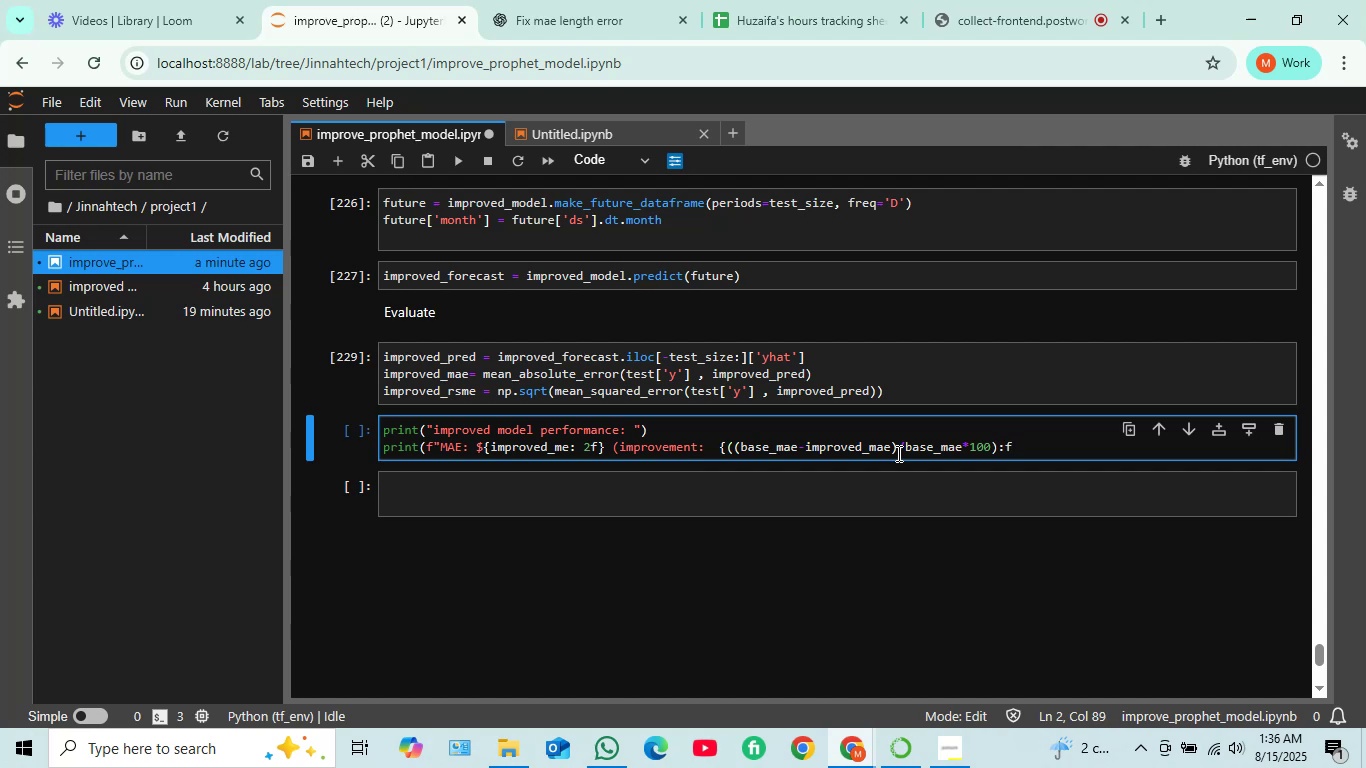 
key(Backspace)
type(.1f)
 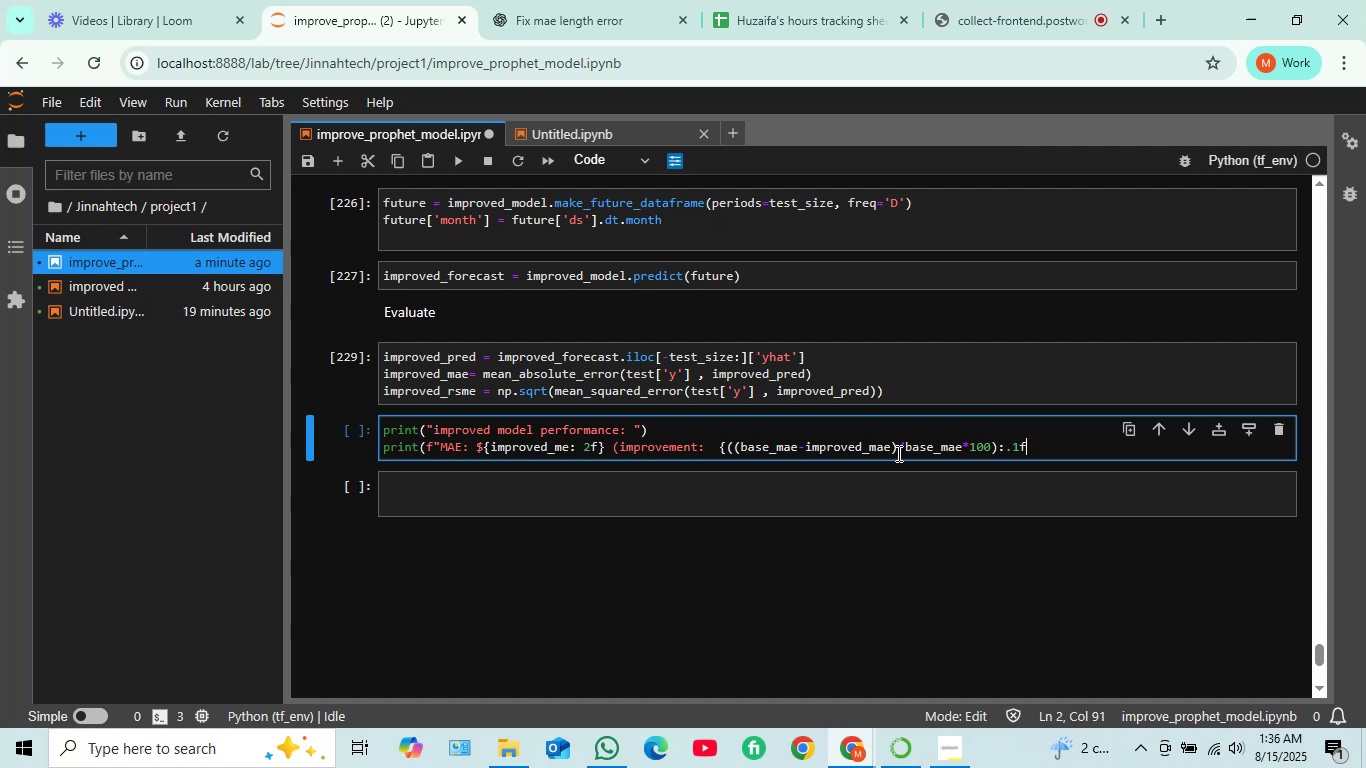 
wait(10.22)
 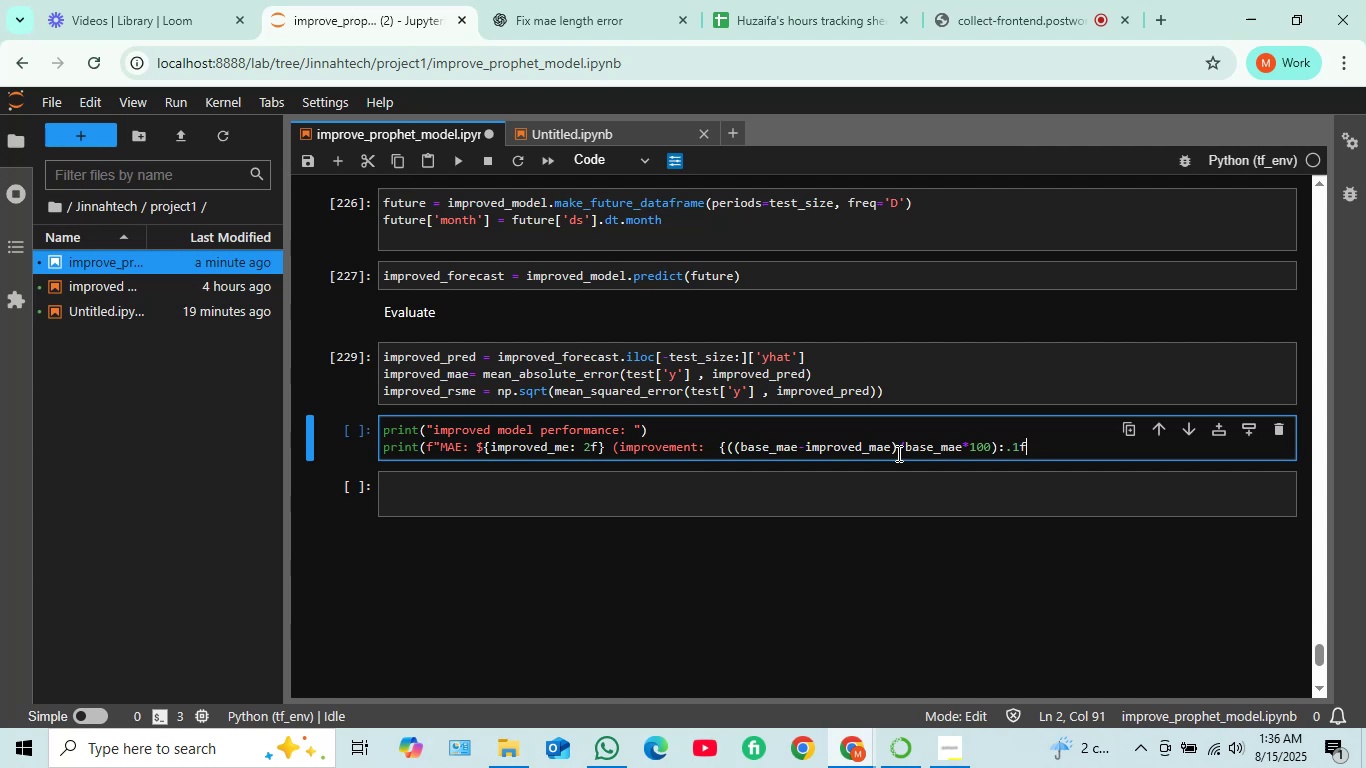 
key(Shift+BracketRight)
 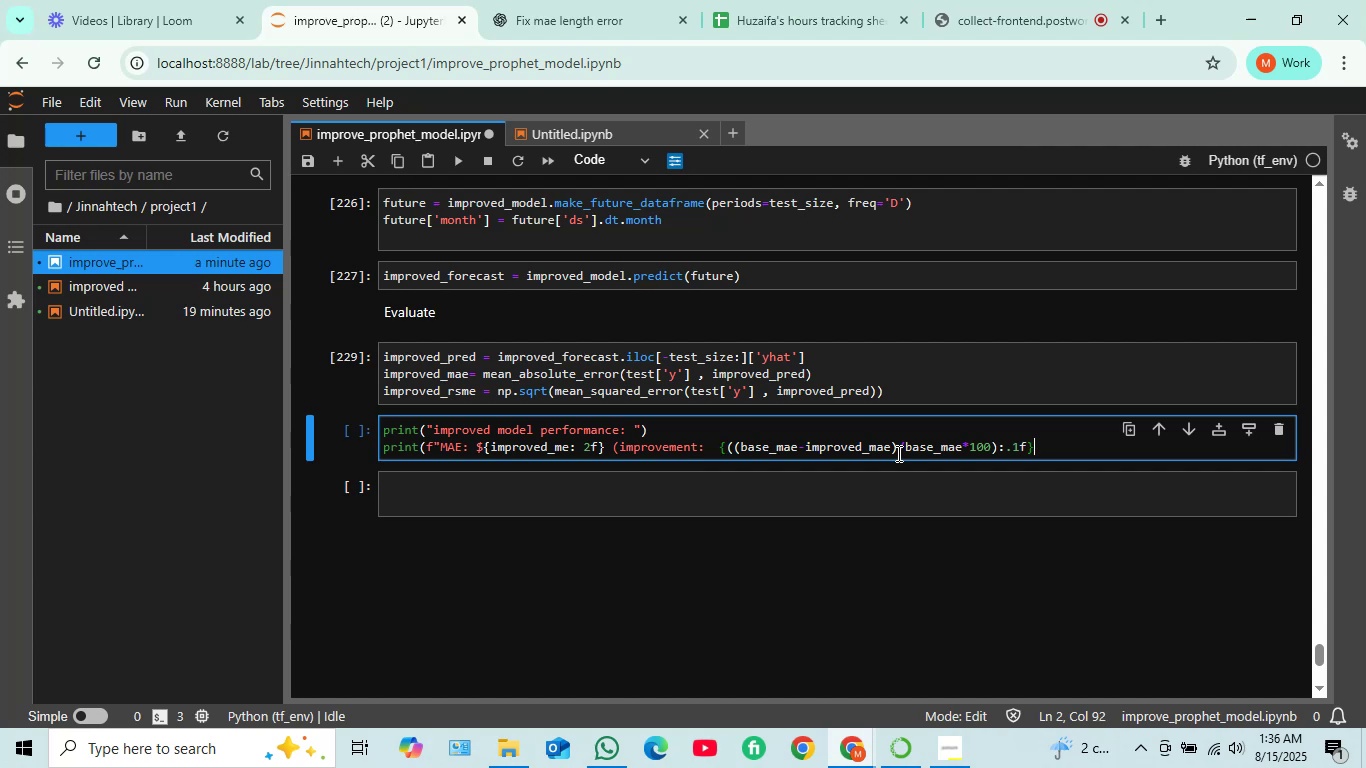 
key(Shift+0)
 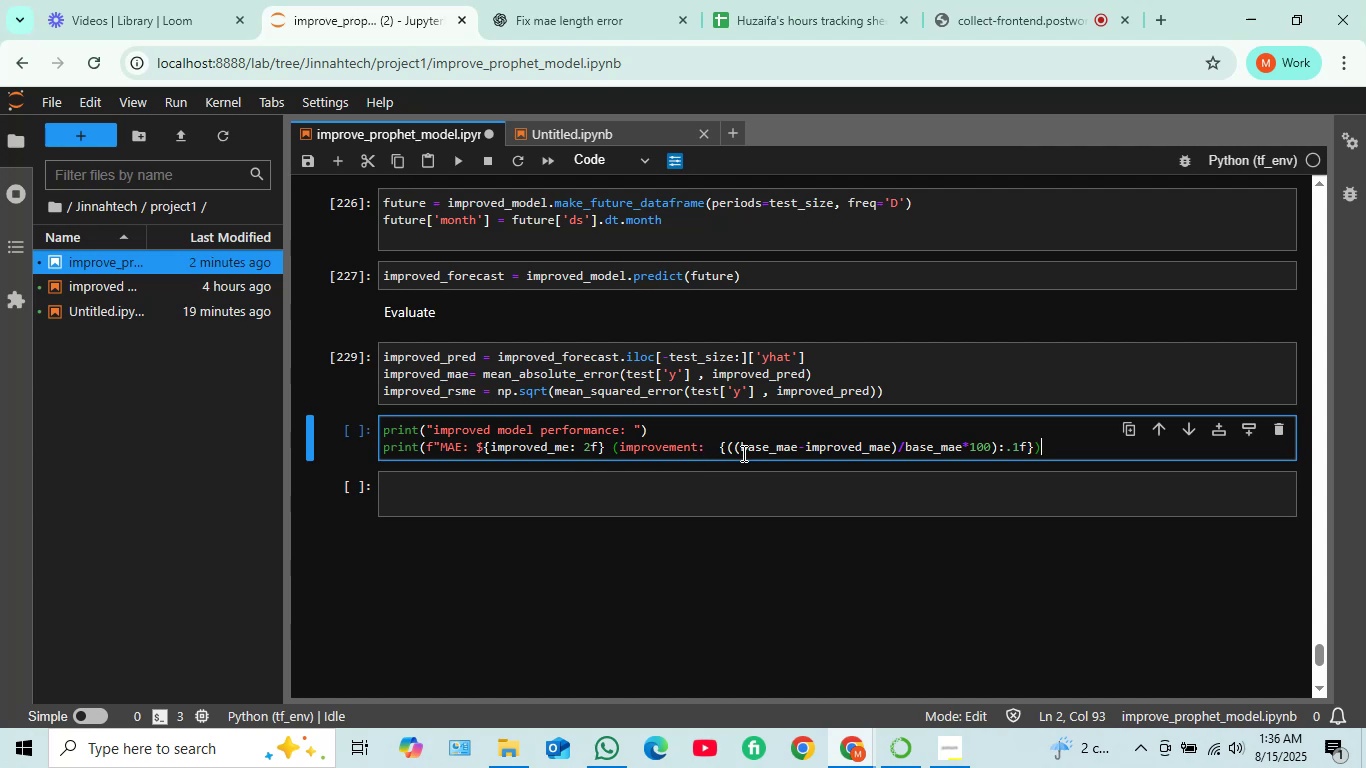 
wait(17.83)
 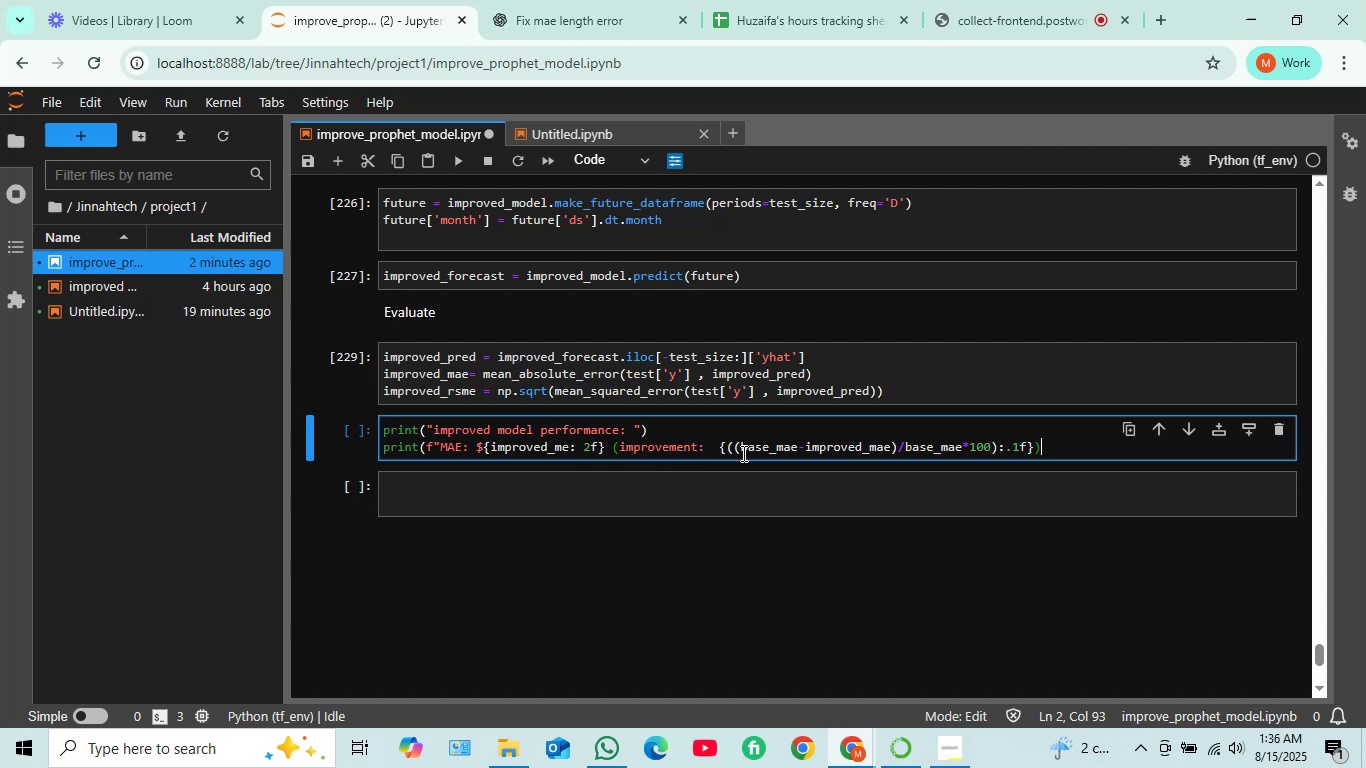 
left_click([1035, 449])
 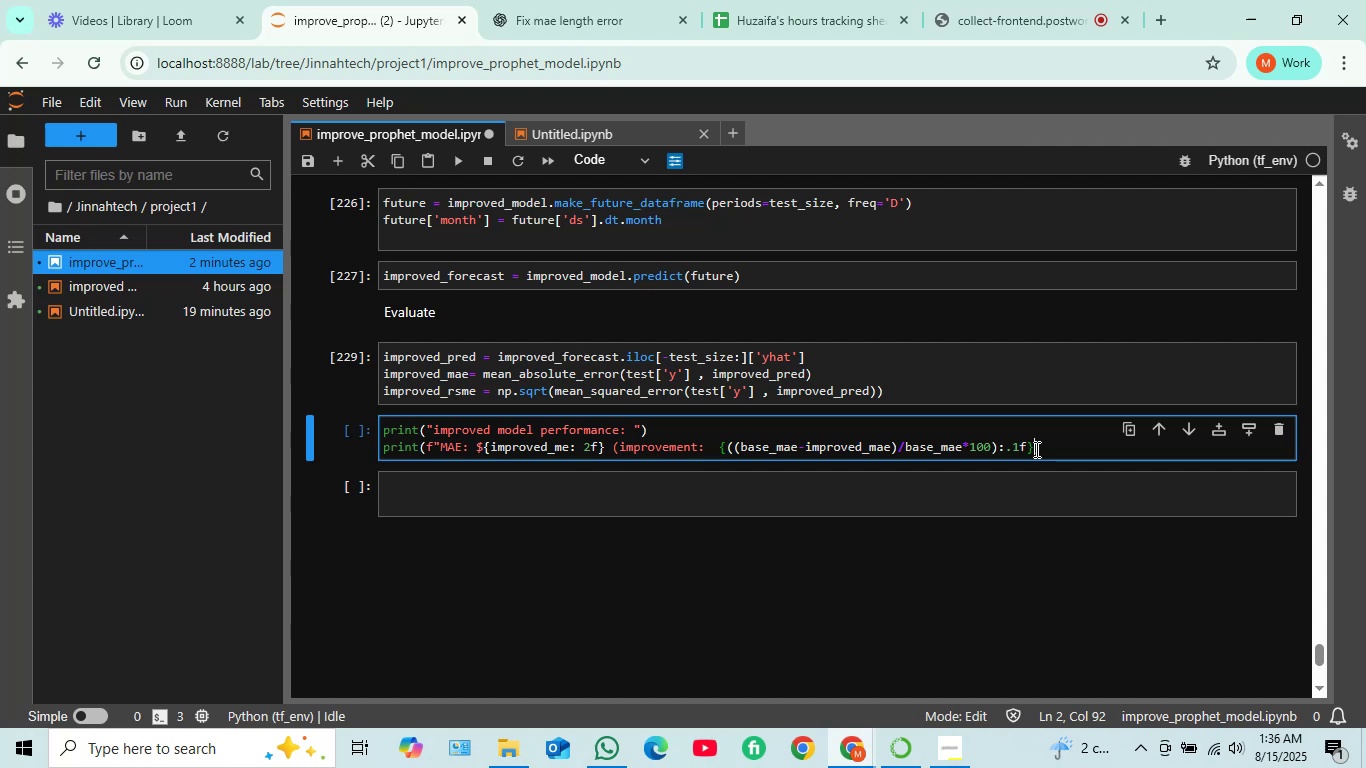 
hold_key(key=ShiftRight, duration=1.52)
 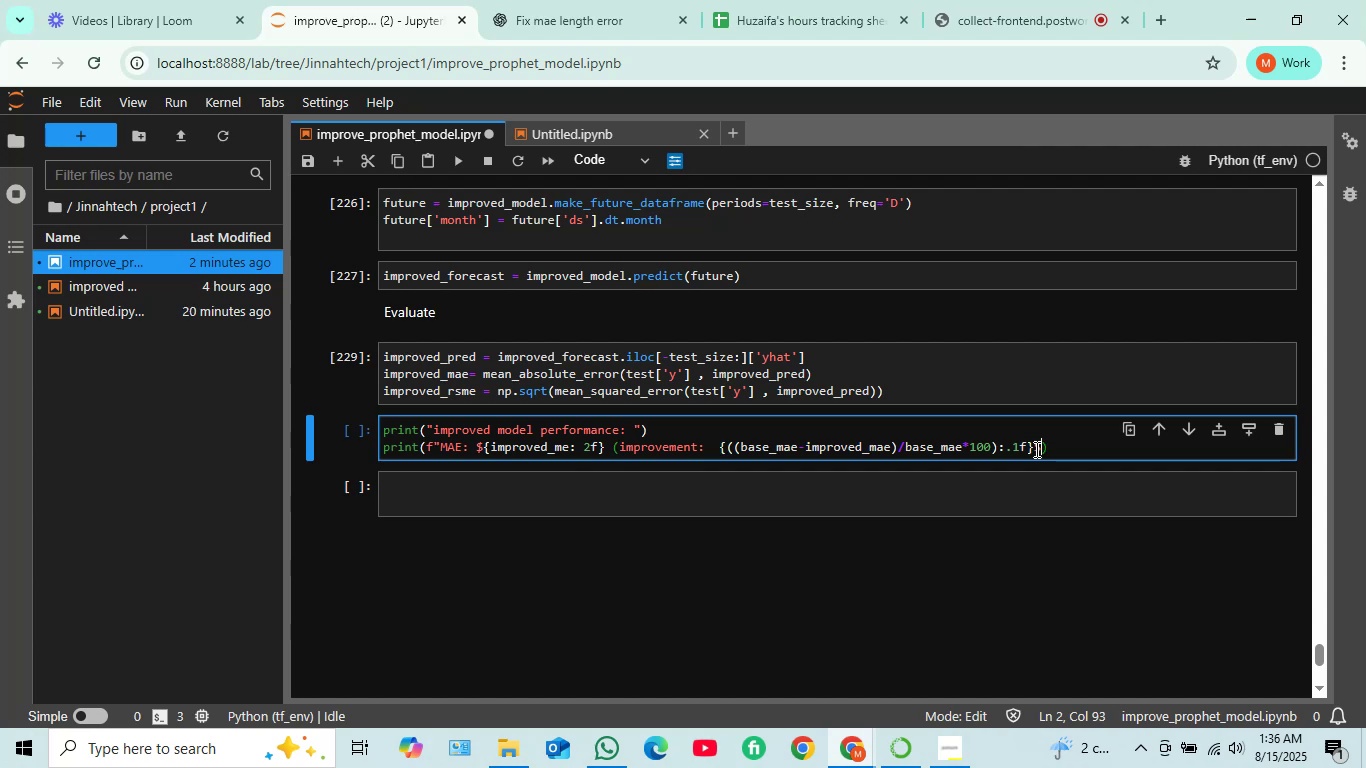 
key(Shift+4)
 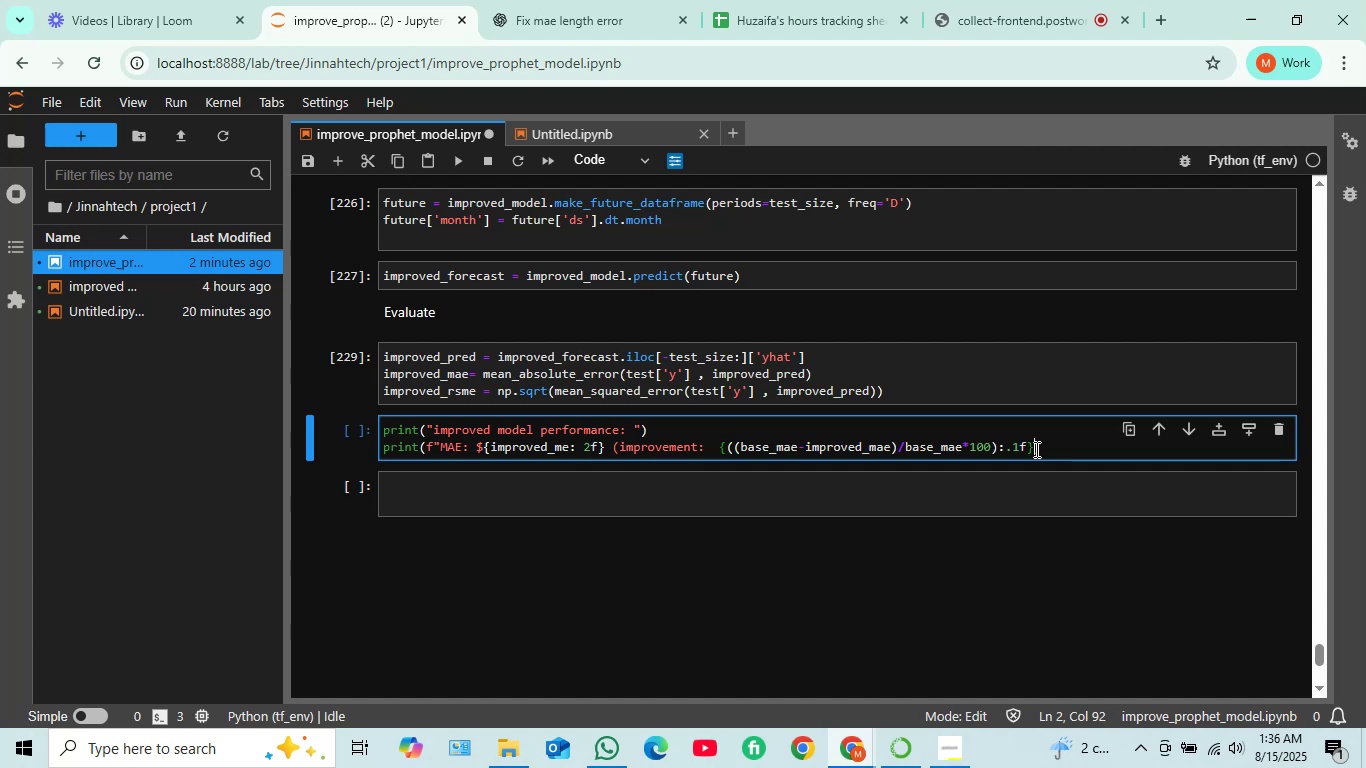 
key(Backspace)
 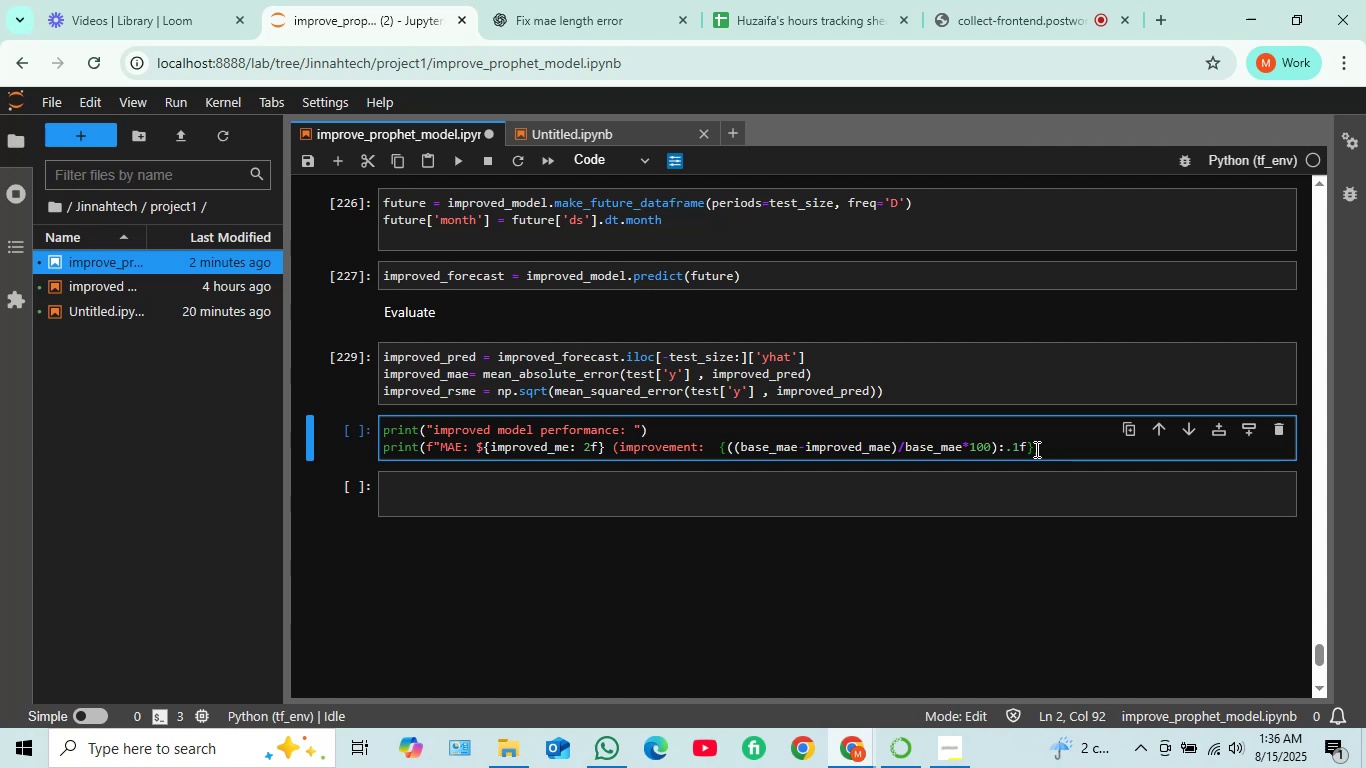 
key(Shift+5)
 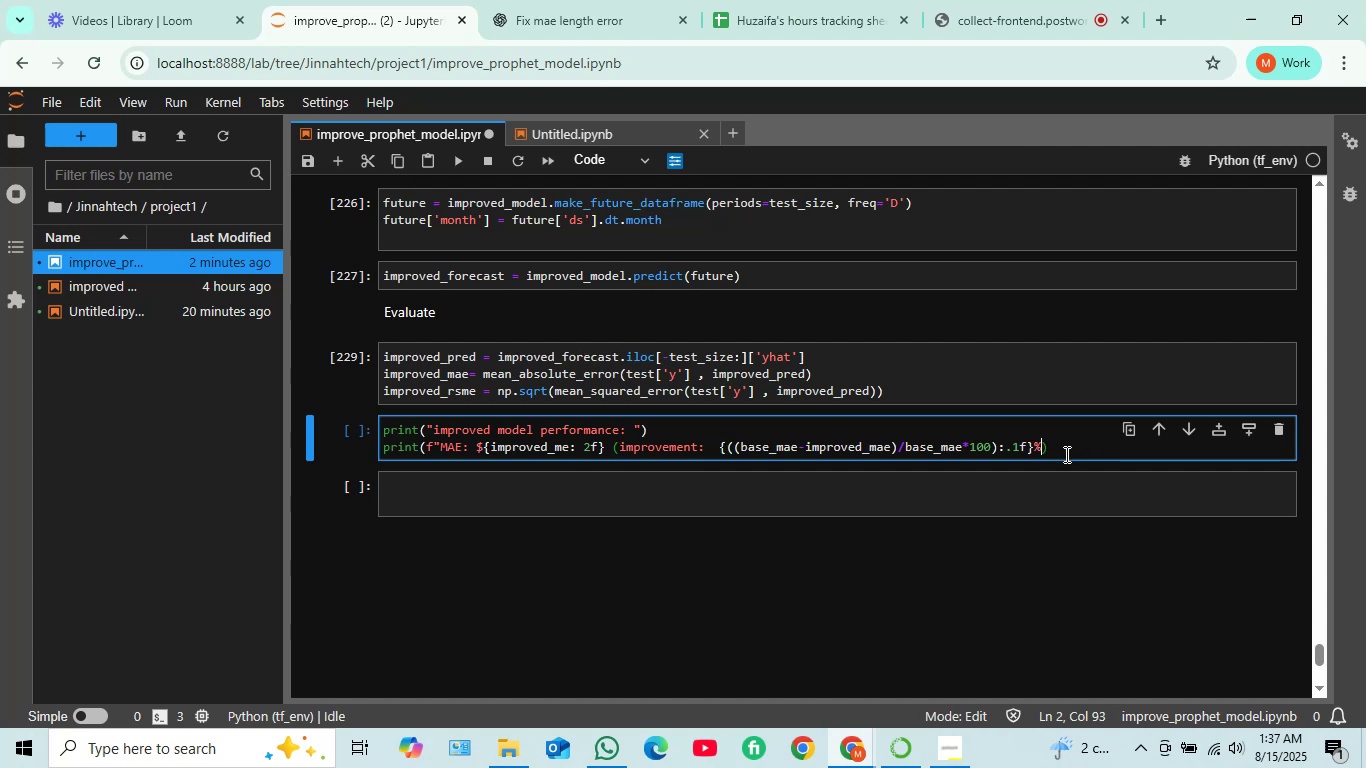 
wait(9.13)
 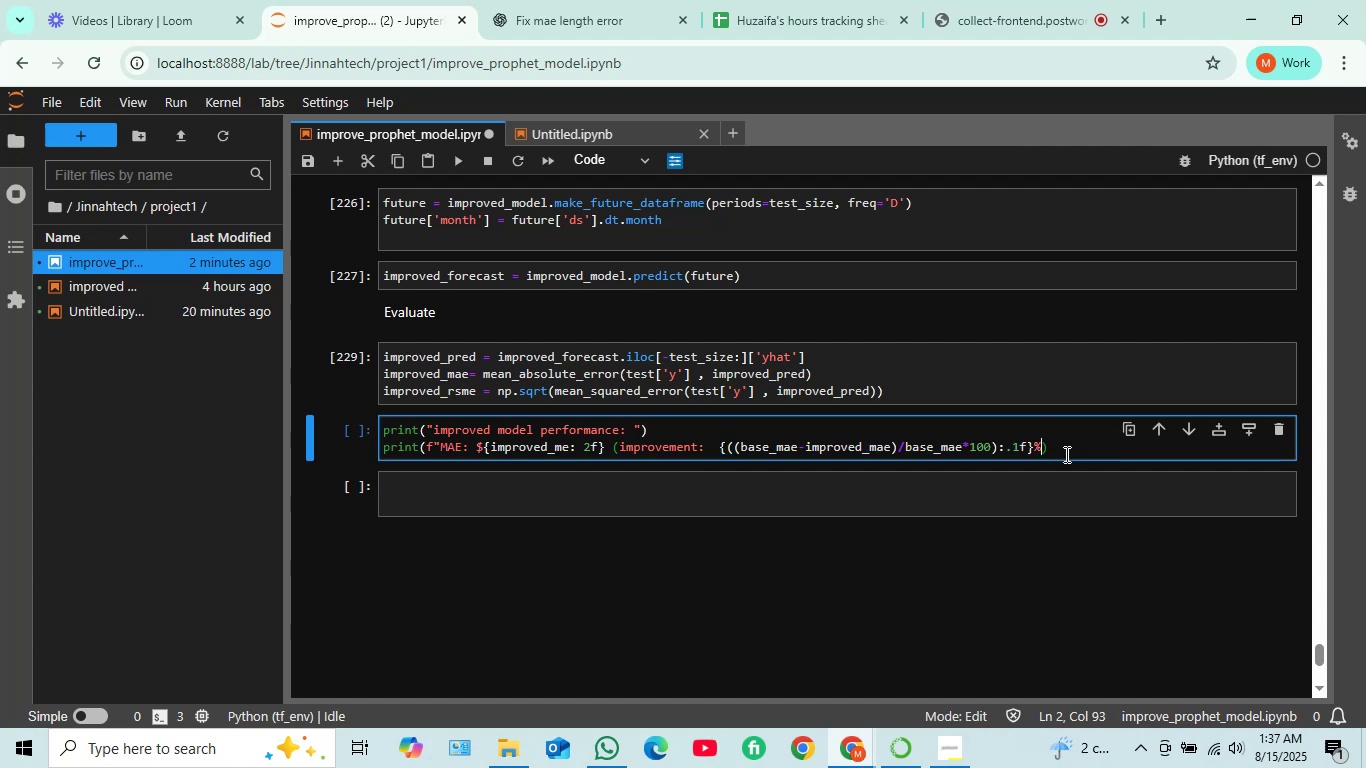 
key(ArrowRight)
 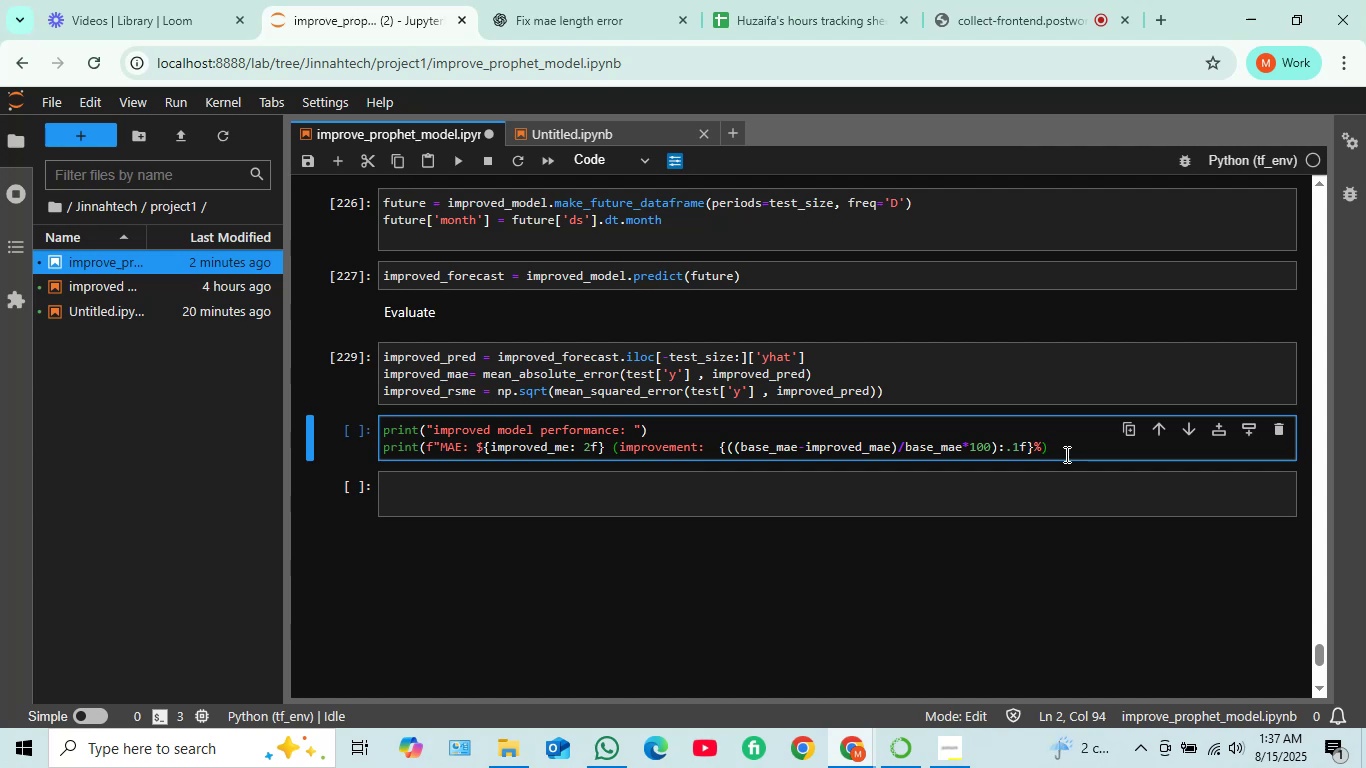 
key(Shift+Quote)
 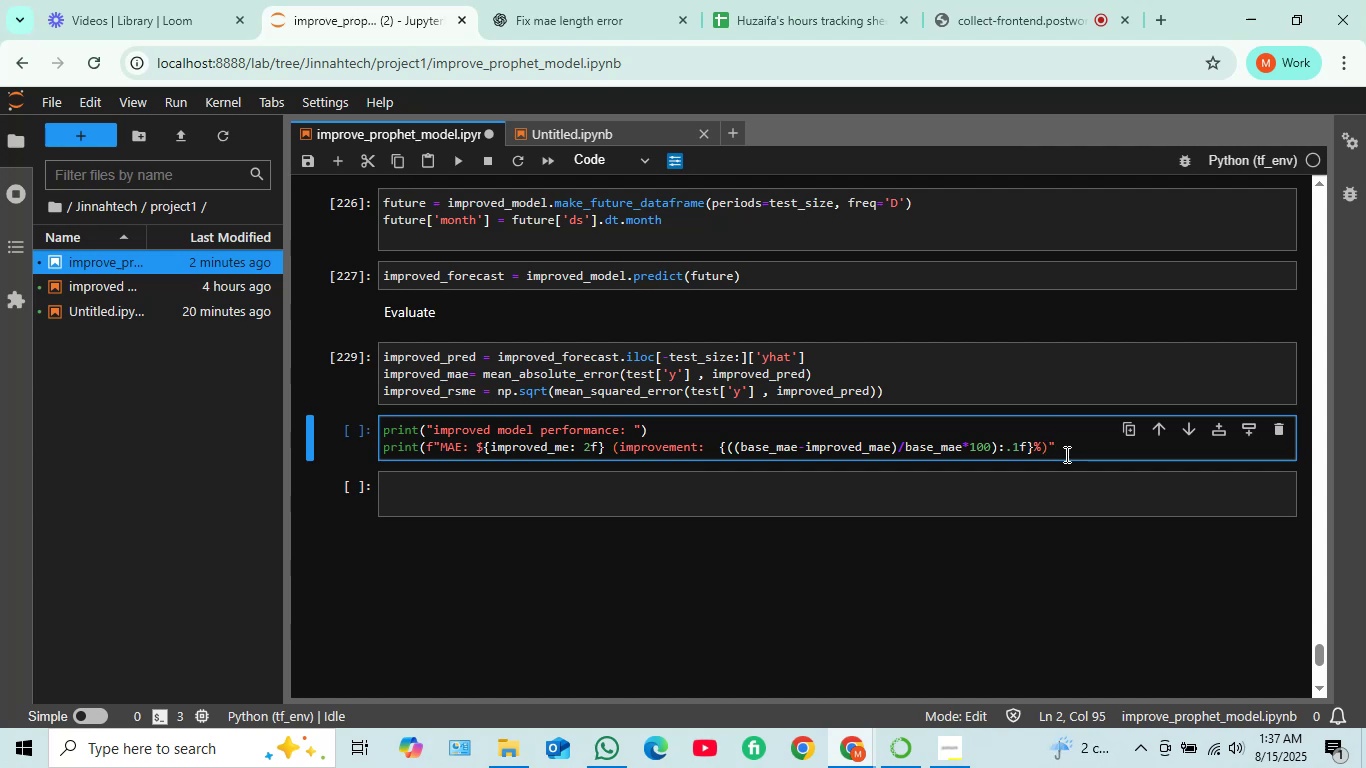 
key(Shift+0)
 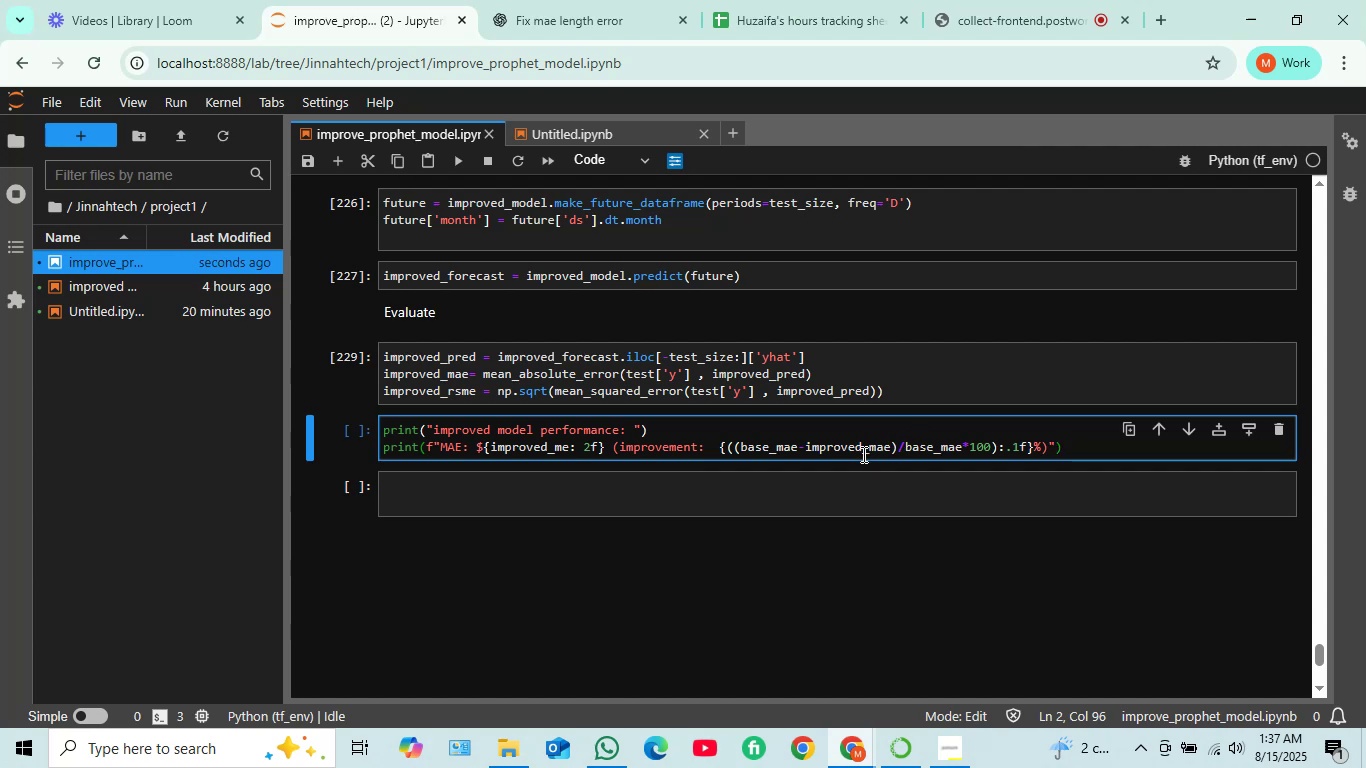 
wait(18.18)
 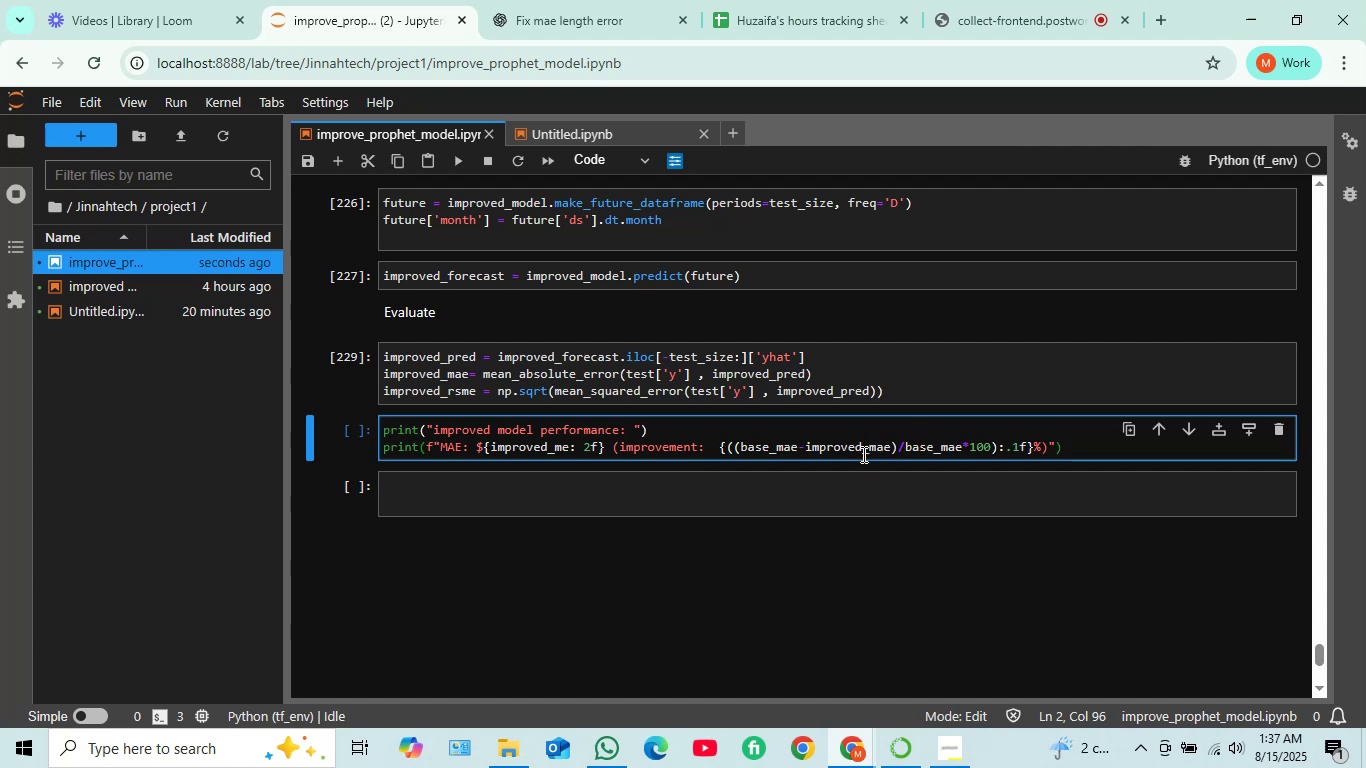 
key(Shift+Enter)
 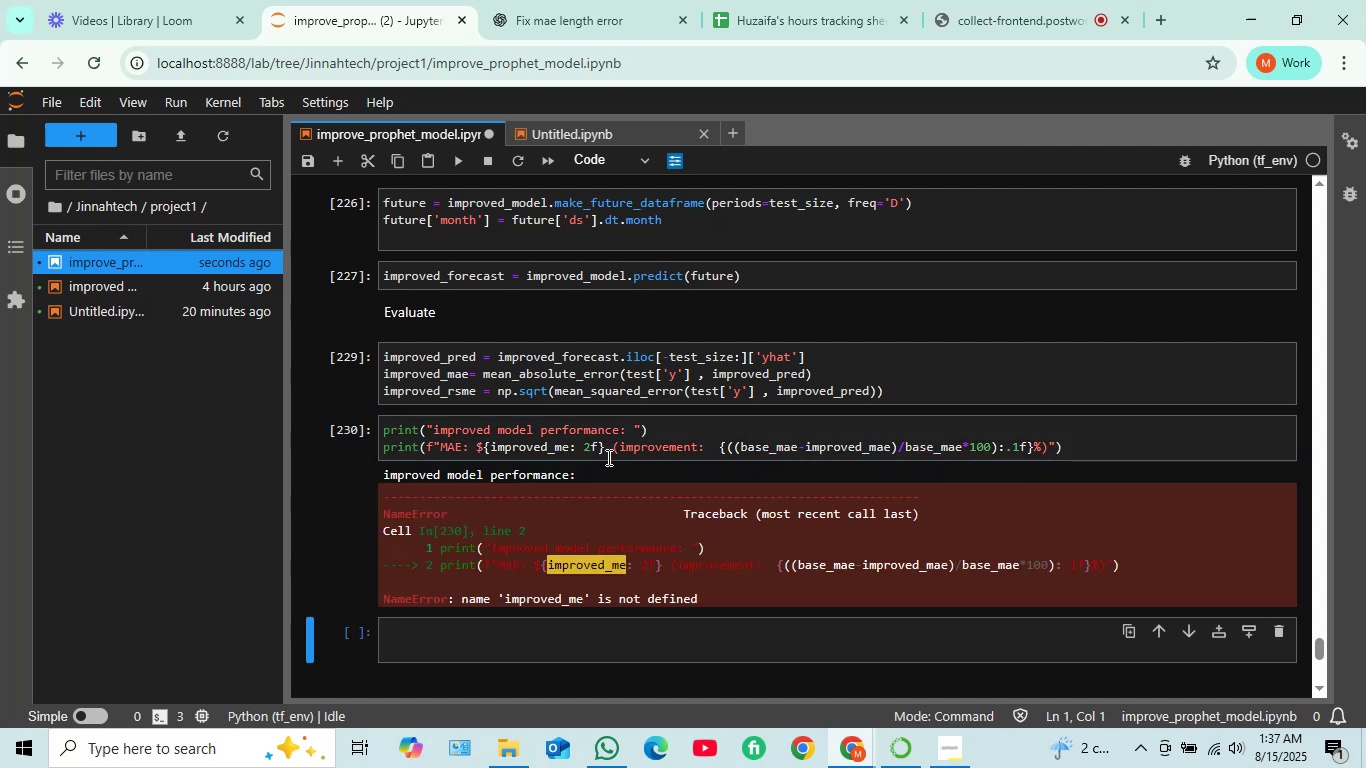 
wait(6.95)
 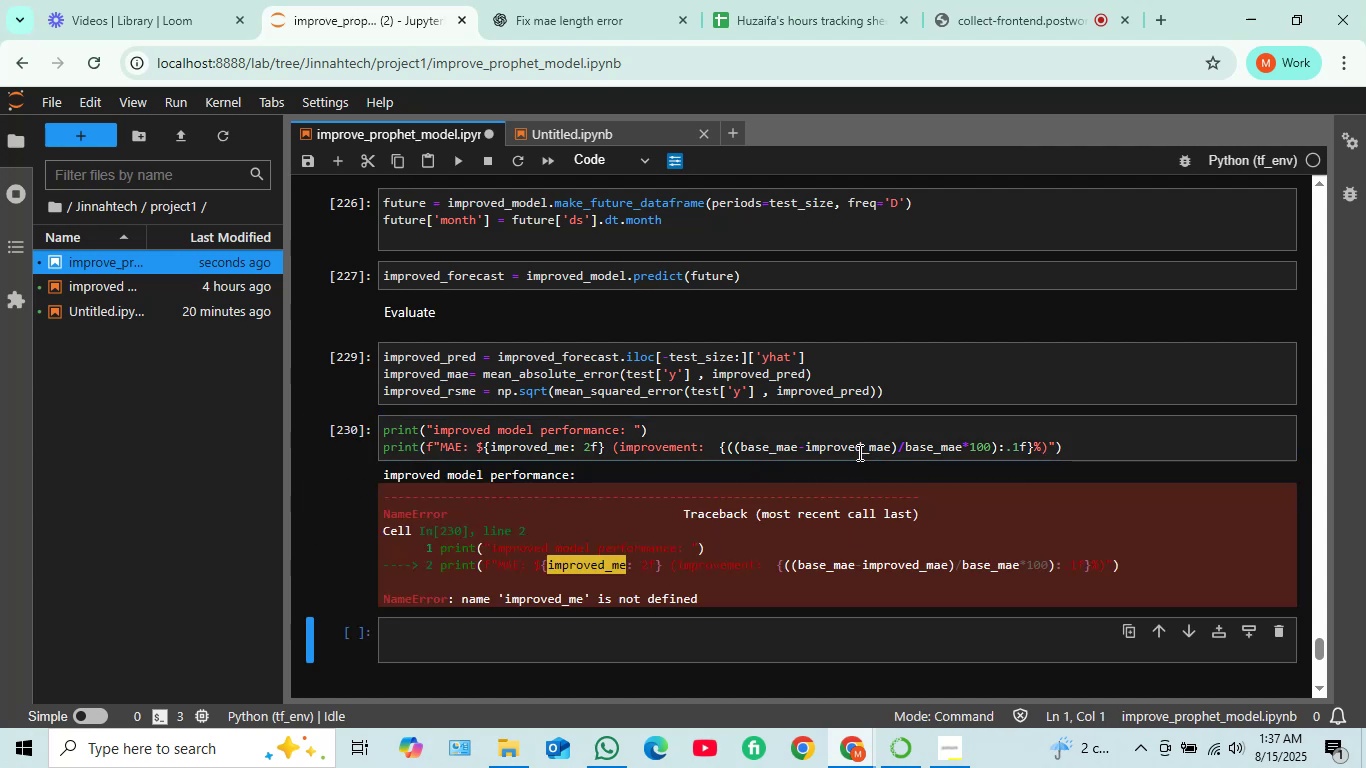 
left_click([567, 444])
 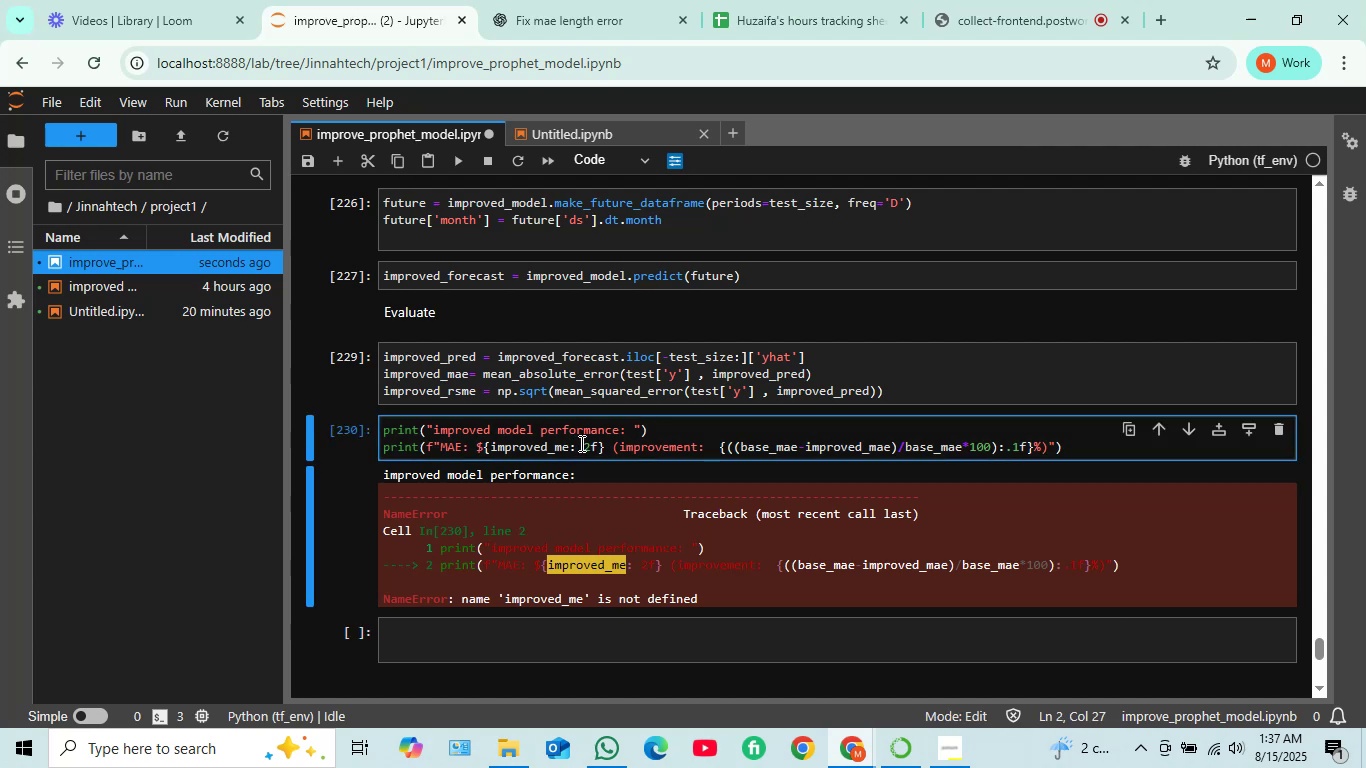 
type(e)
key(Backspace)
key(Backspace)
type(ae)
 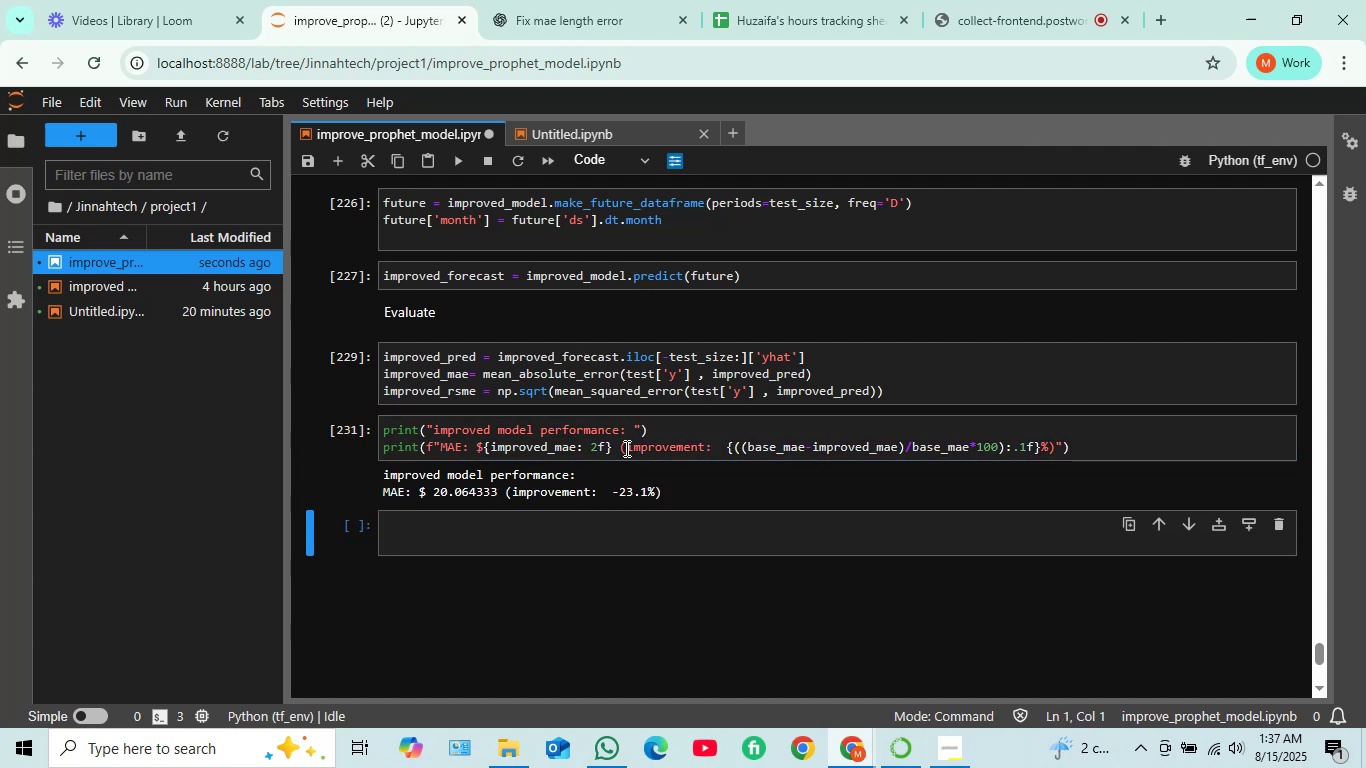 
key(Shift+Enter)
 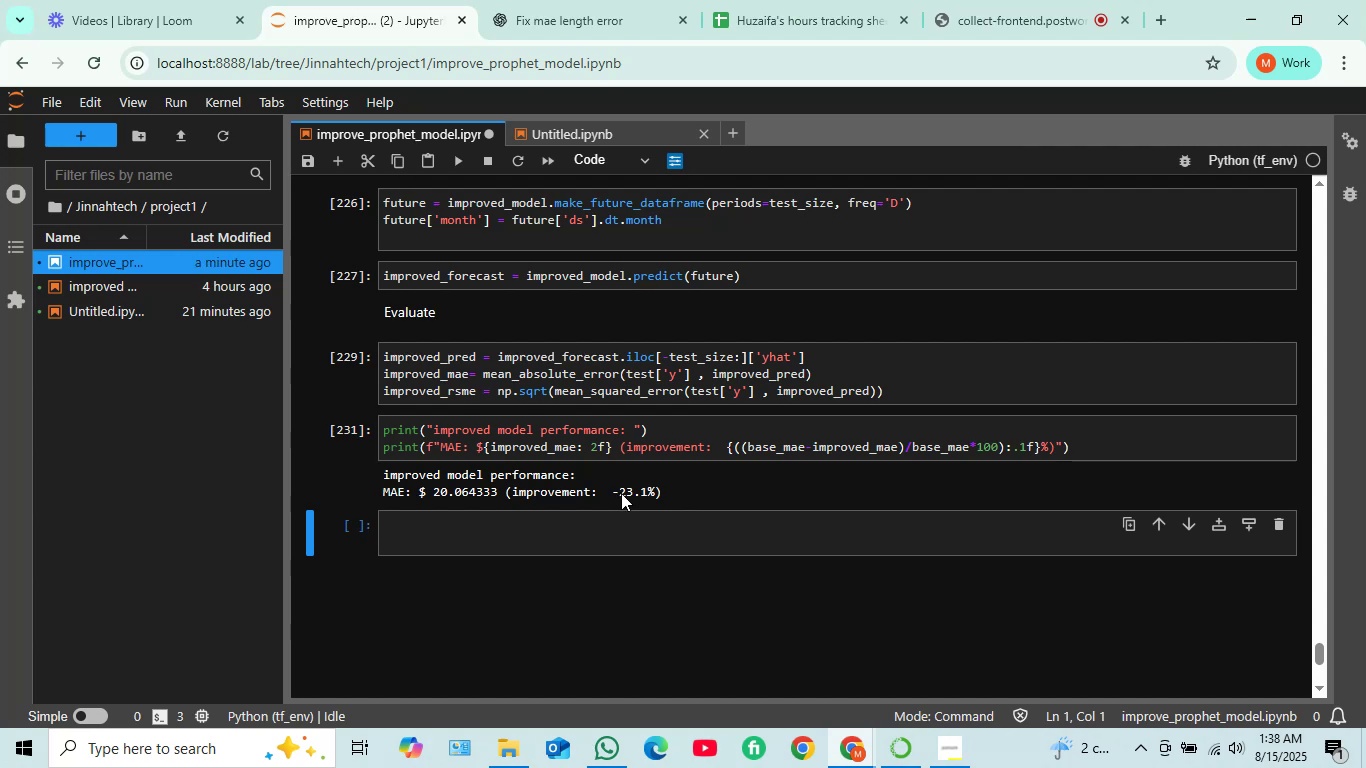 
wait(25.38)
 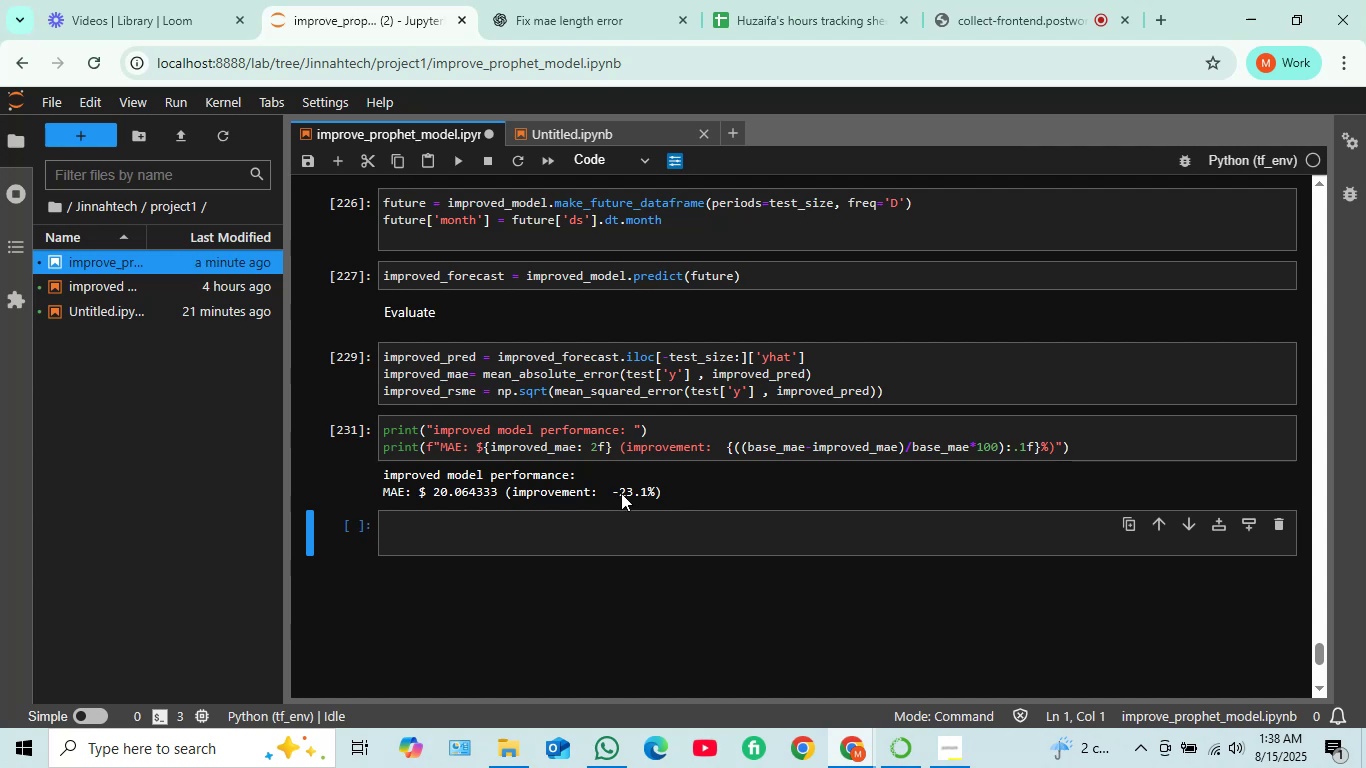 
scroll: coordinate [605, 485], scroll_direction: up, amount: 7.0
 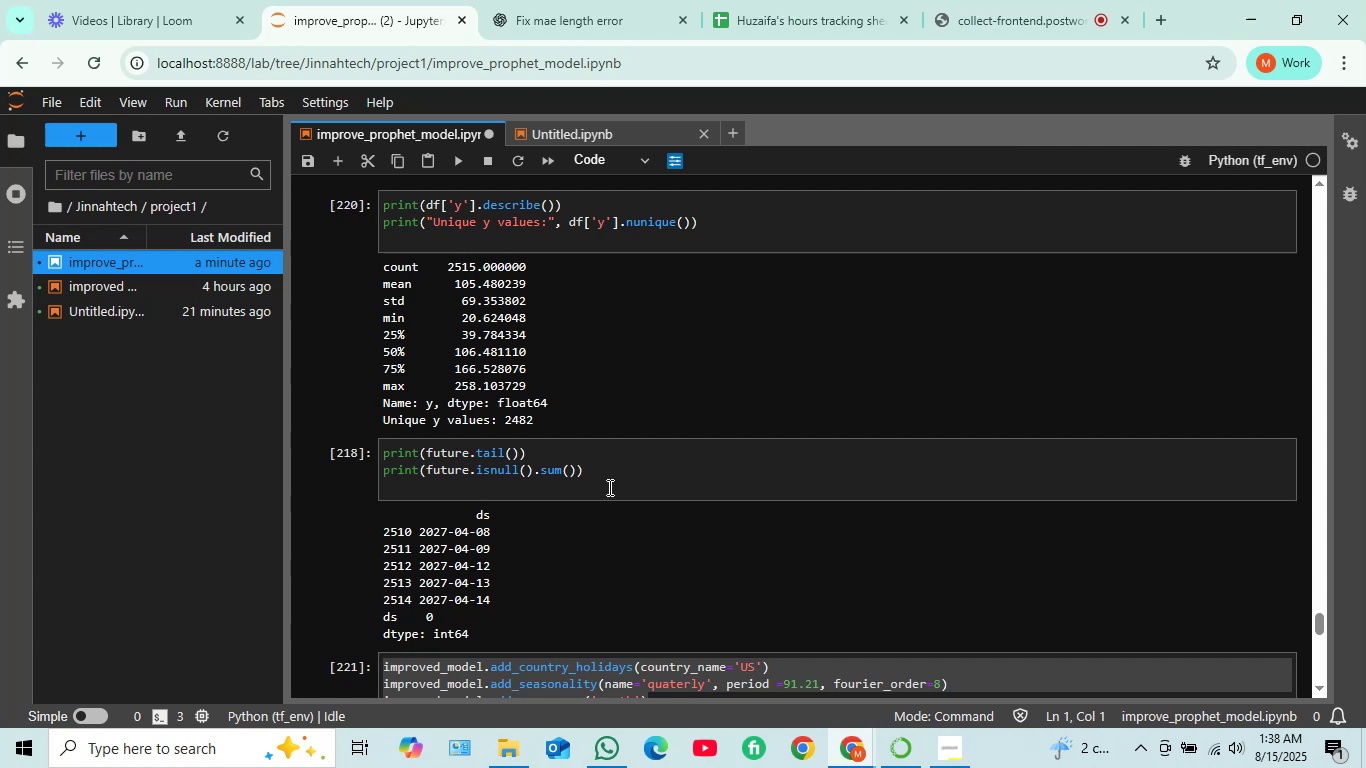 
wait(11.26)
 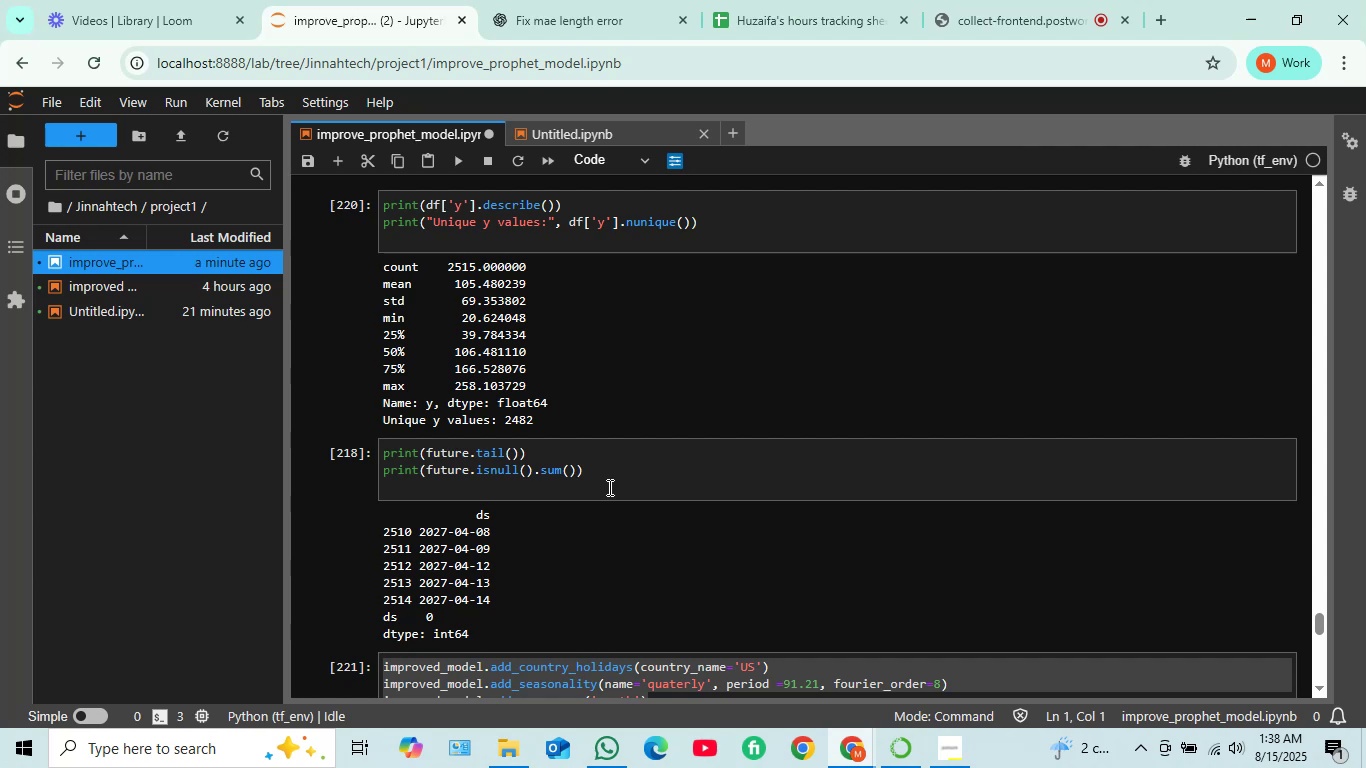 
scroll: coordinate [603, 488], scroll_direction: down, amount: 5.0
 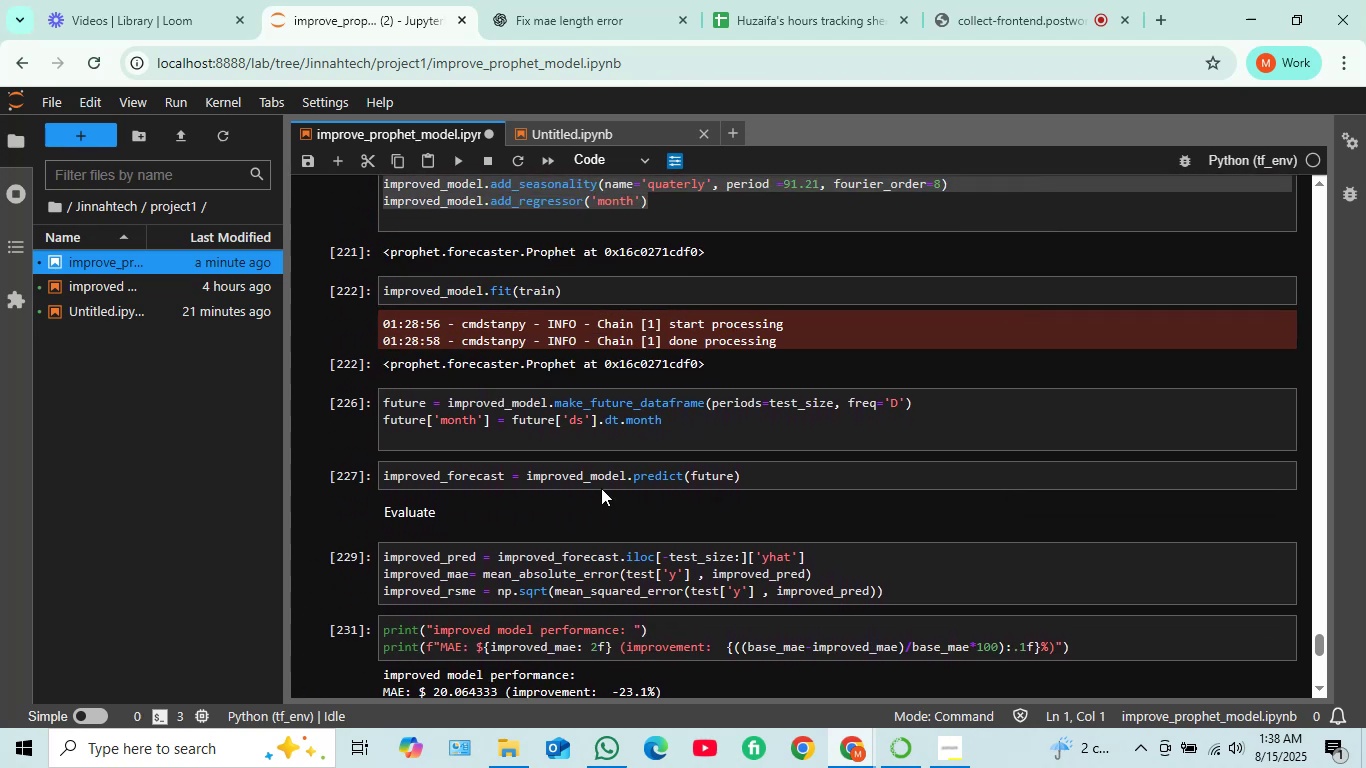 
scroll: coordinate [601, 488], scroll_direction: up, amount: 7.0
 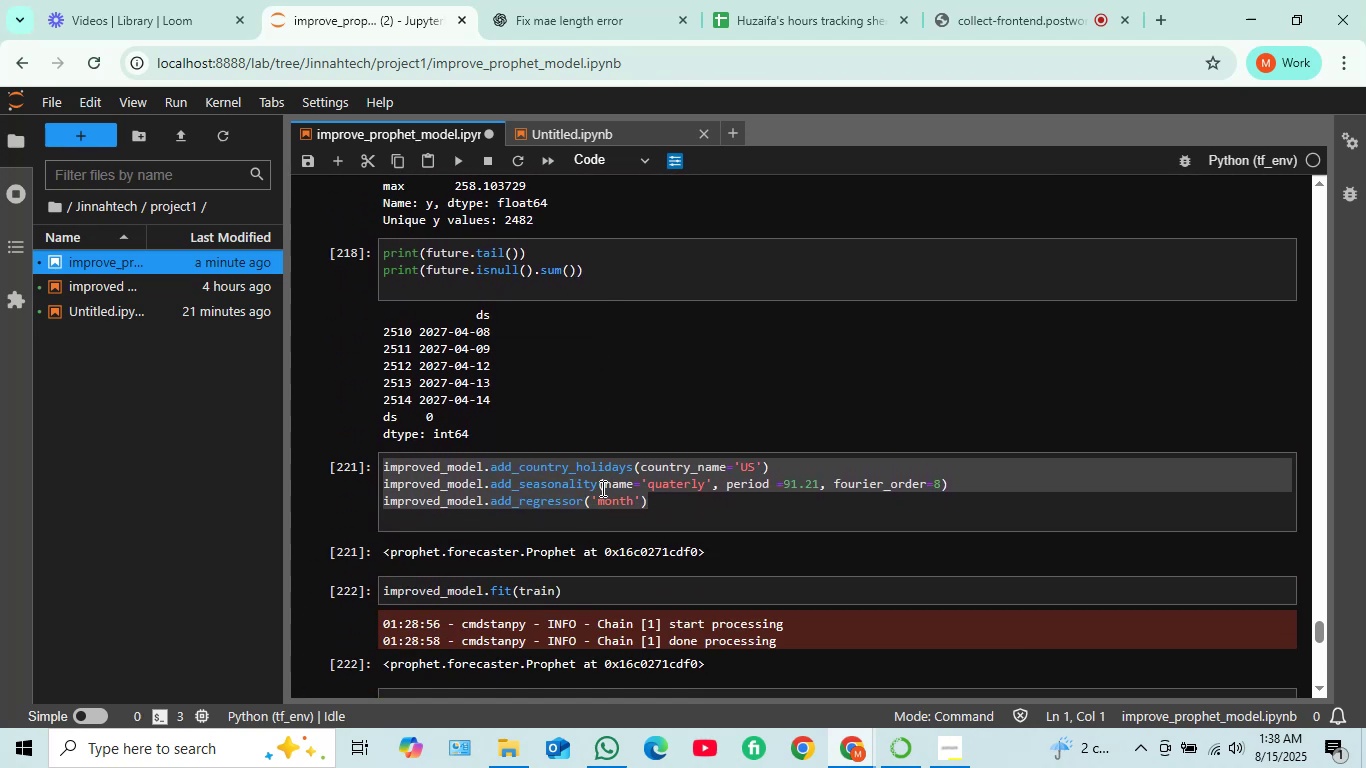 
scroll: coordinate [601, 488], scroll_direction: down, amount: 2.0
 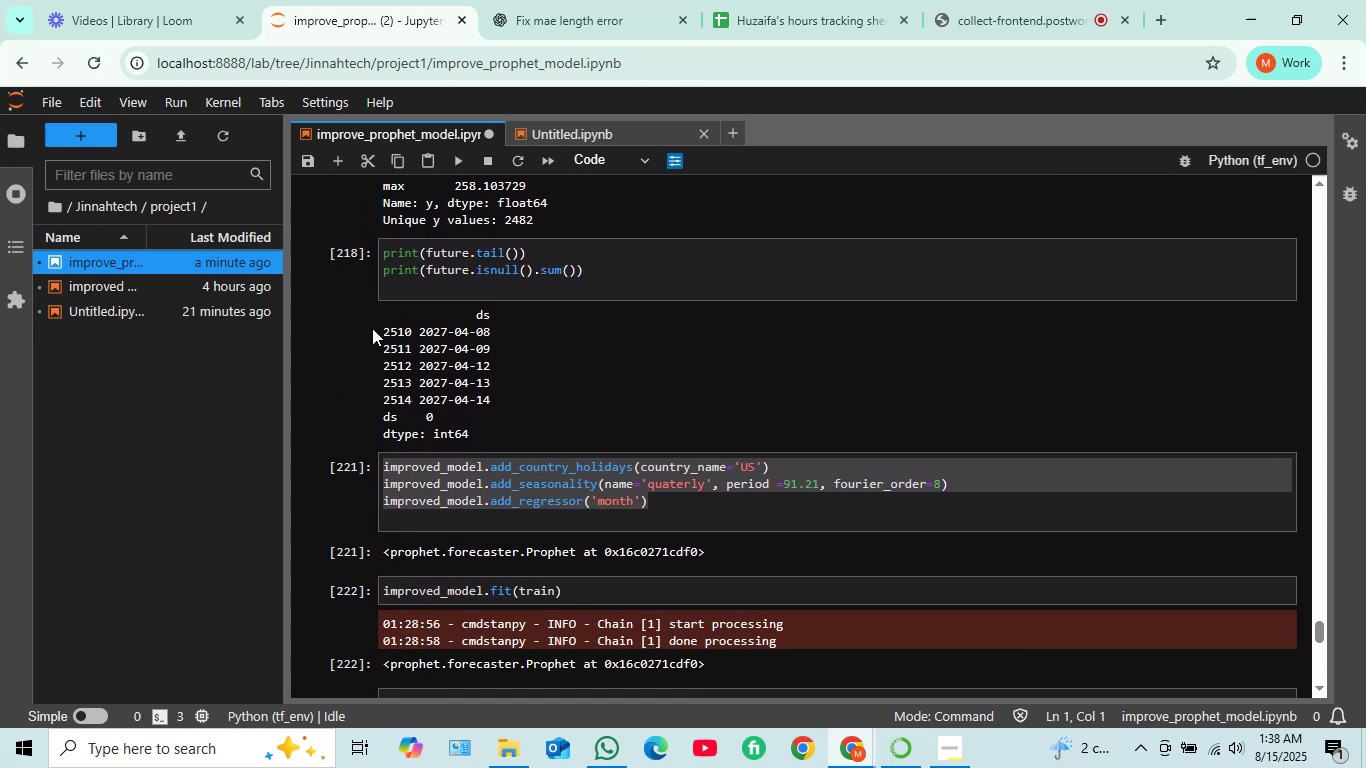 
wait(10.36)
 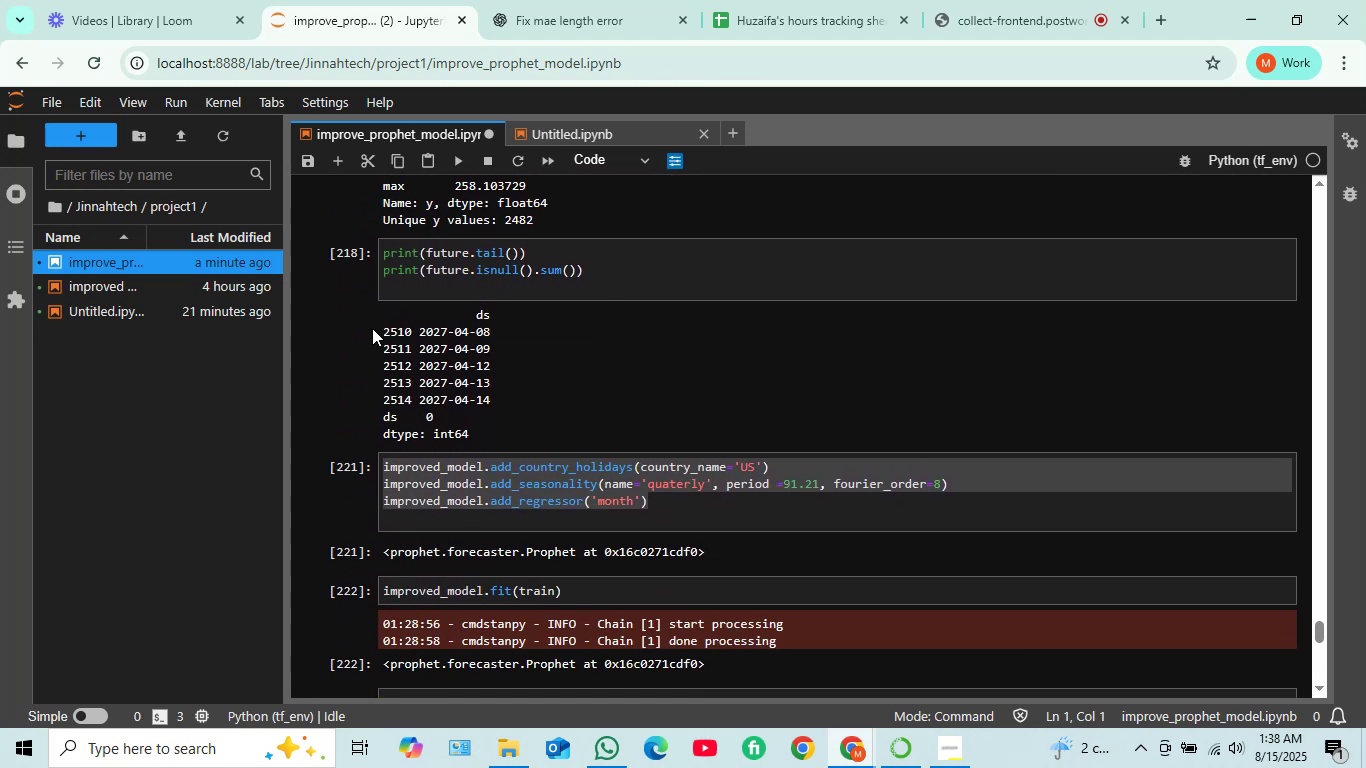 
scroll: coordinate [496, 473], scroll_direction: down, amount: 6.0
 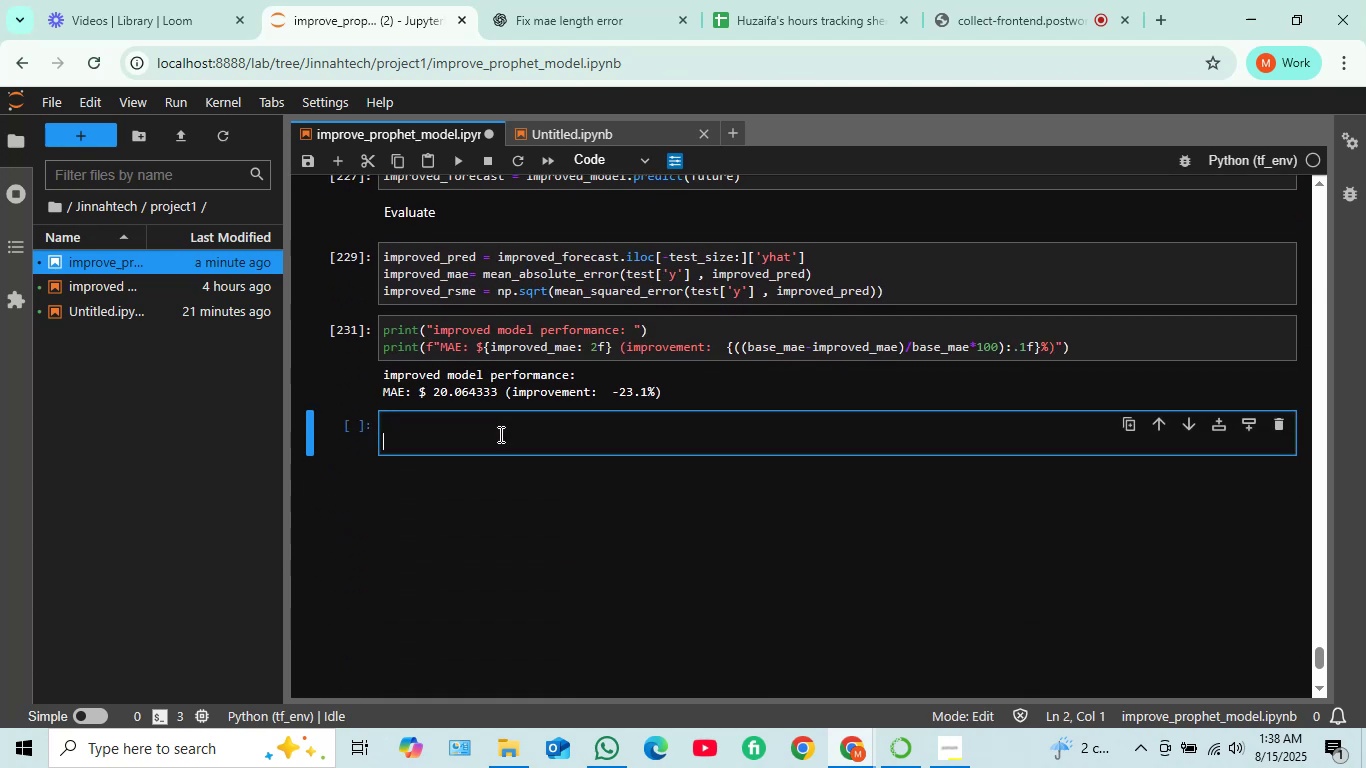 
left_click([499, 434])
 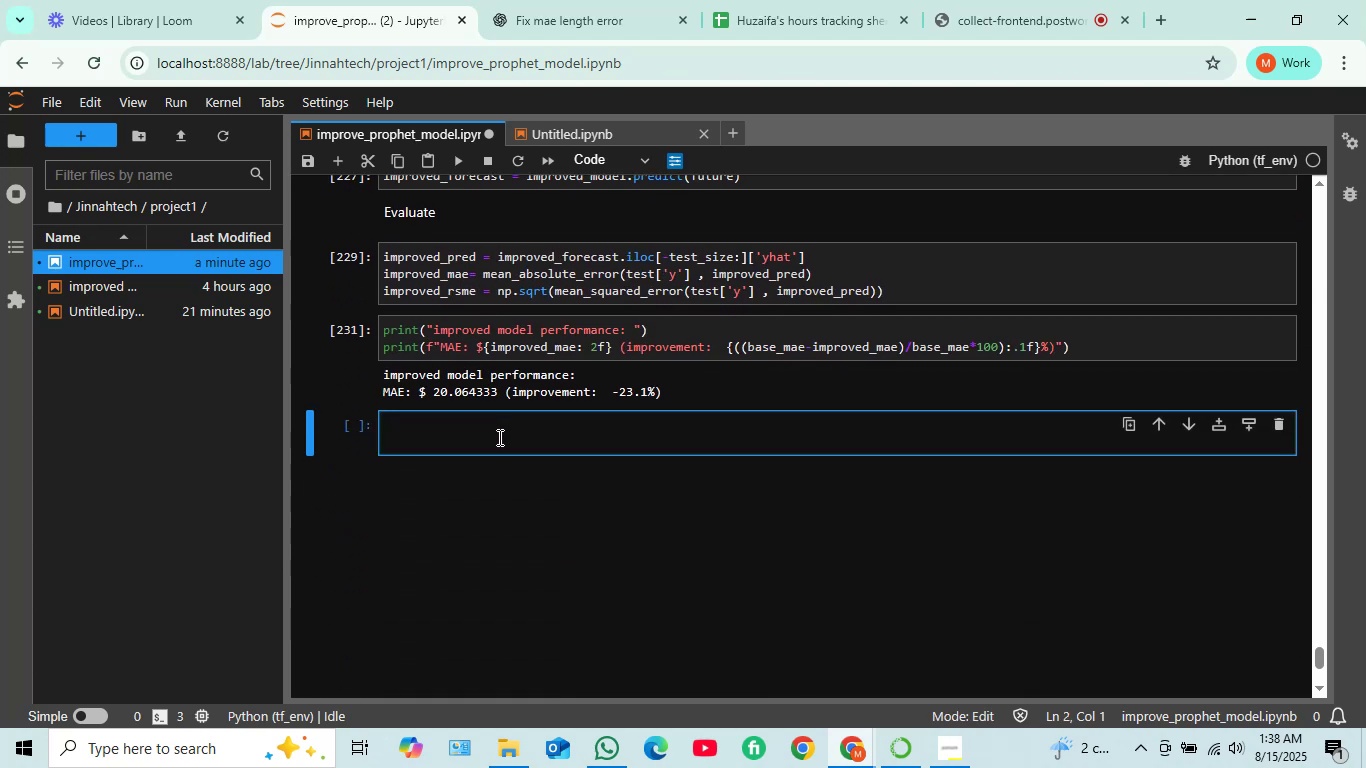 
key(Backspace)
 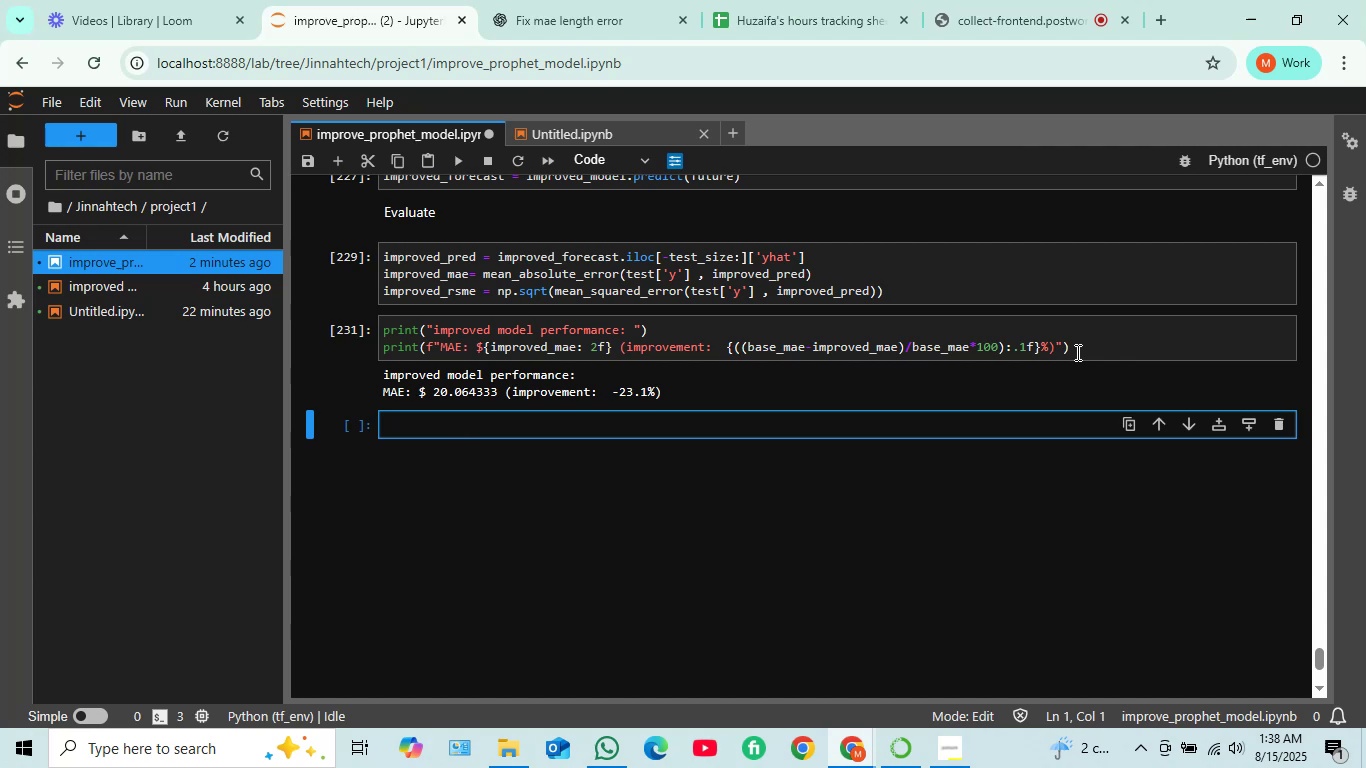 
wait(16.91)
 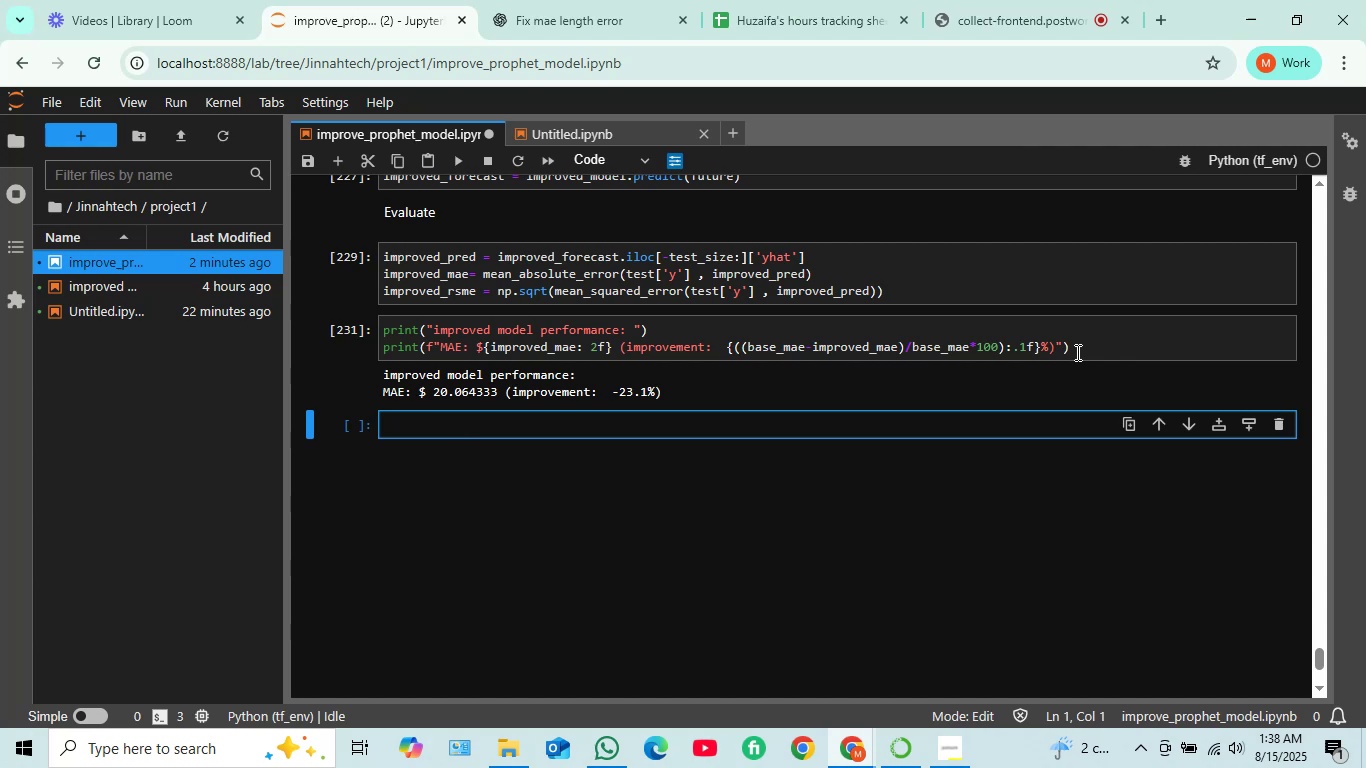 
left_click([685, 427])
 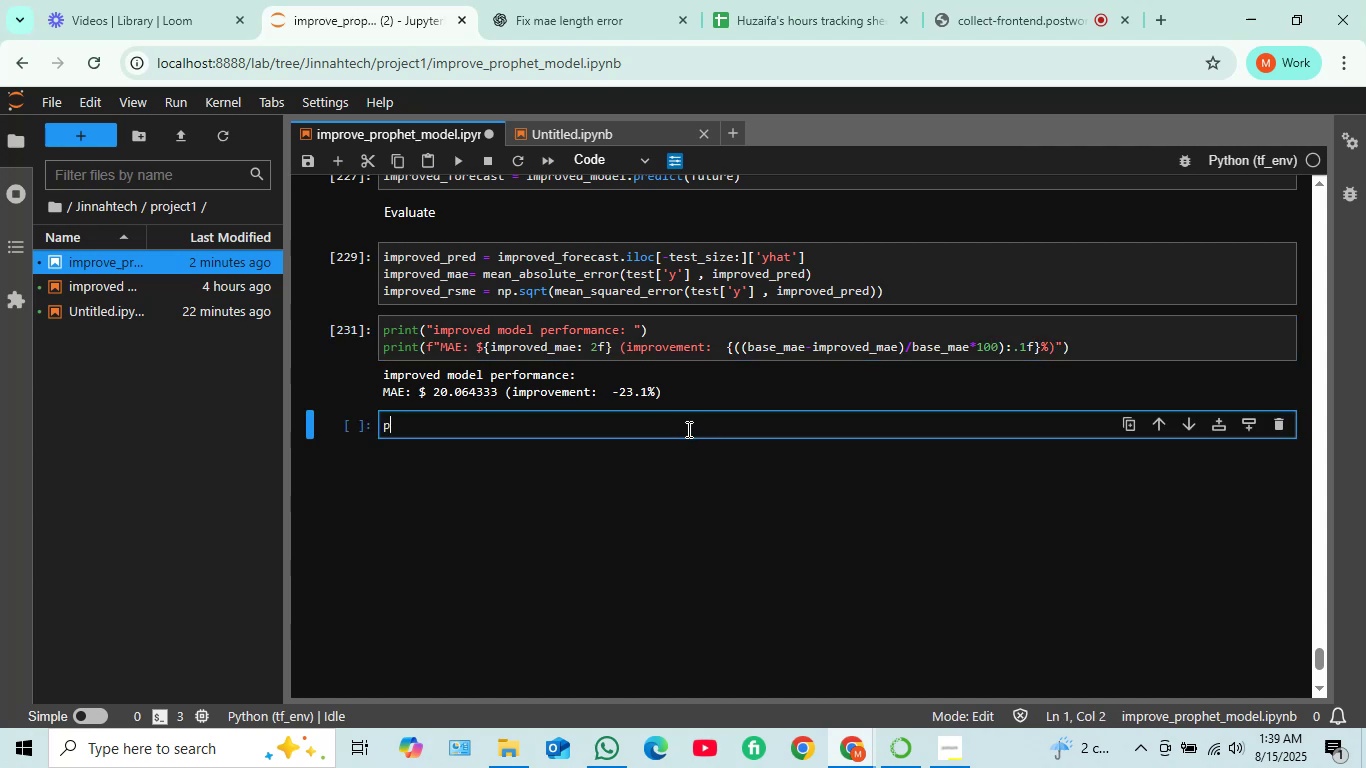 
type(print(f")
 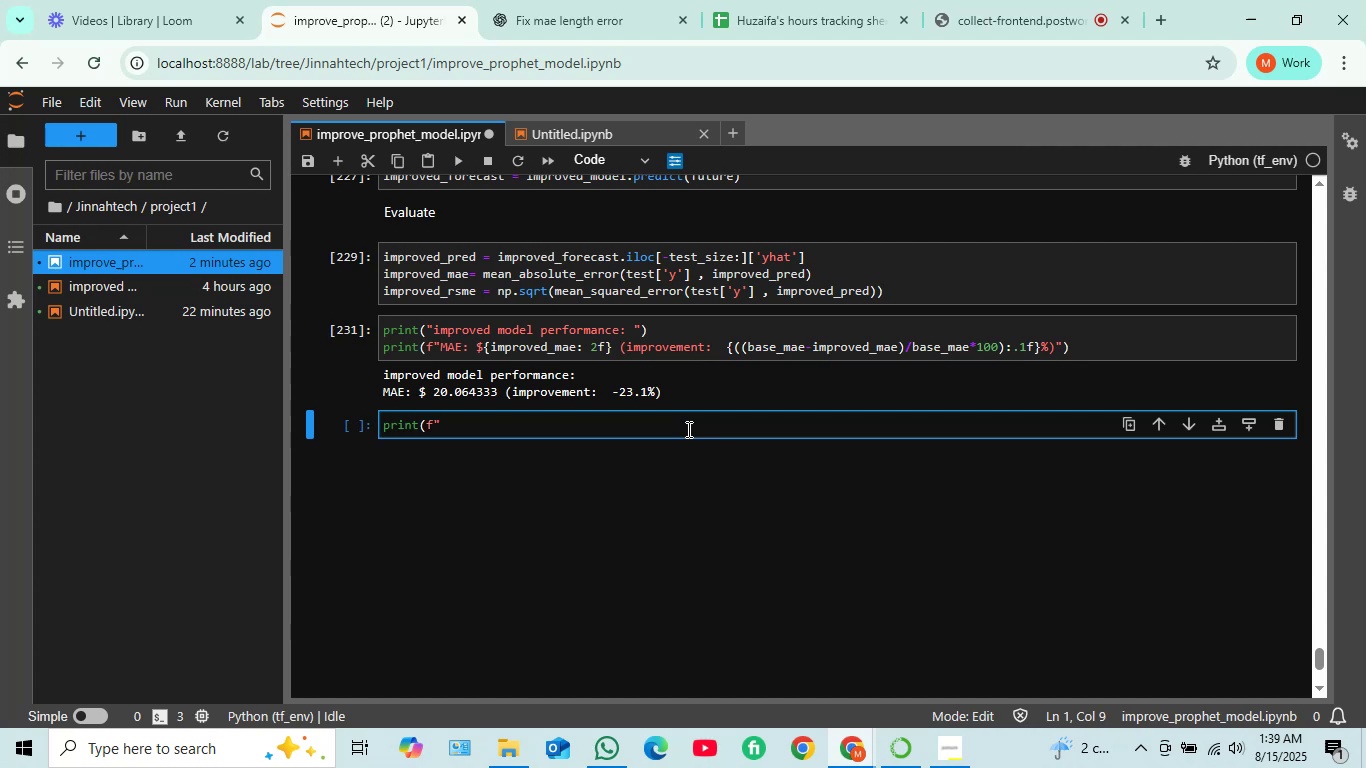 
wait(5.95)
 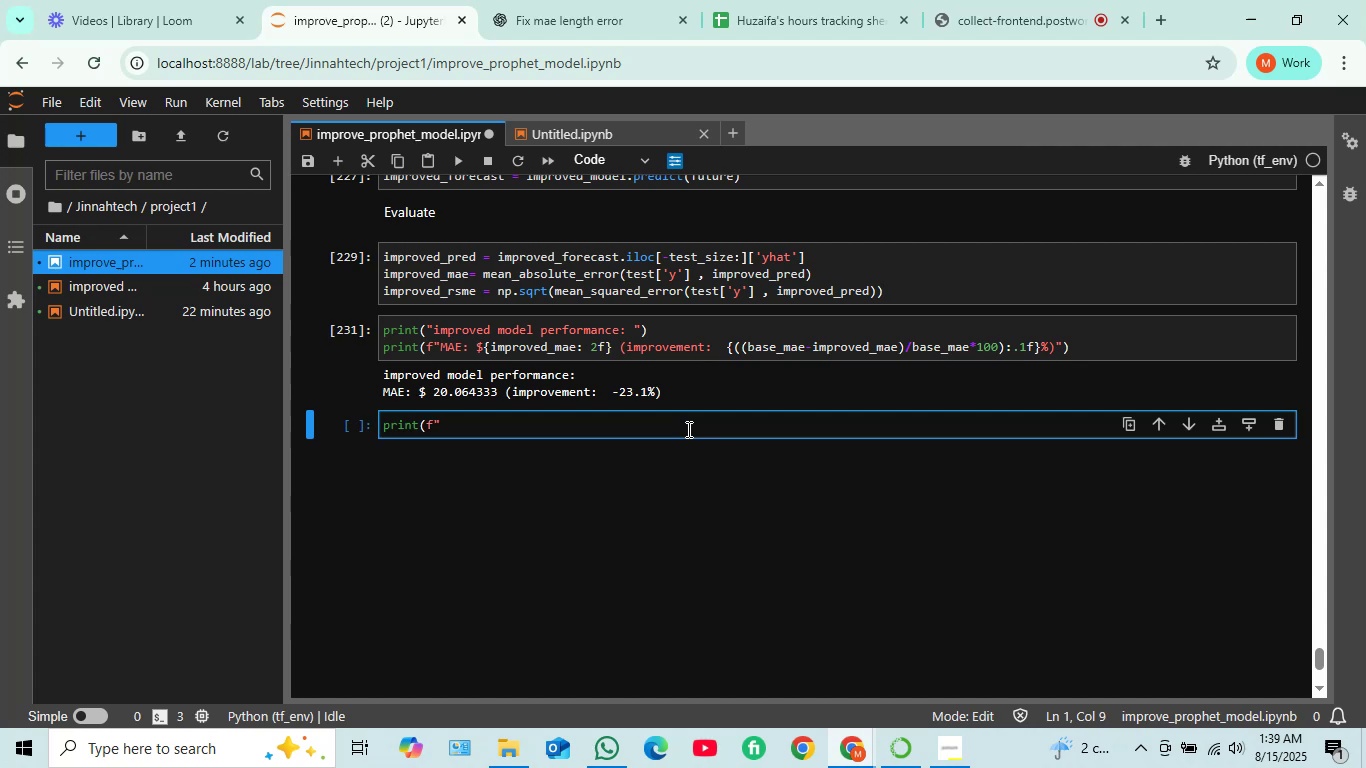 
type(RMSE: )
 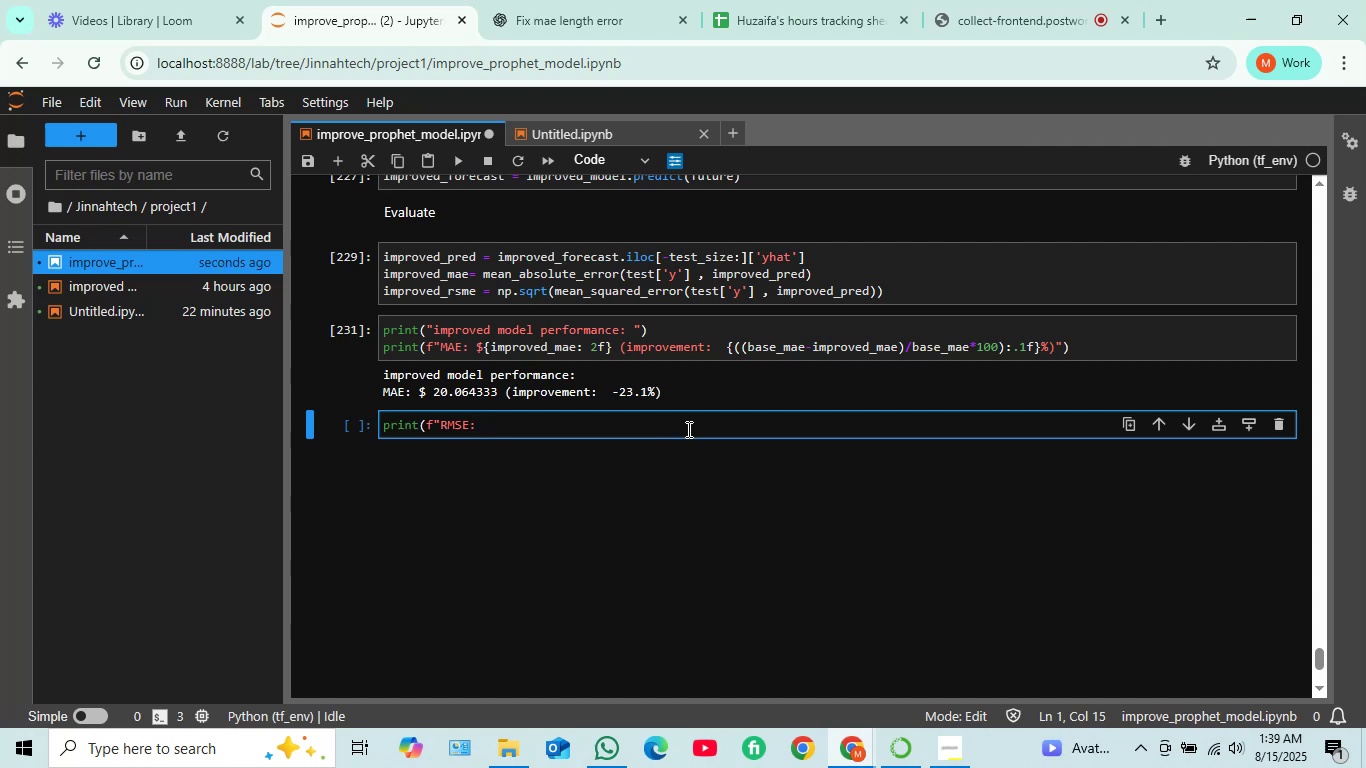 
 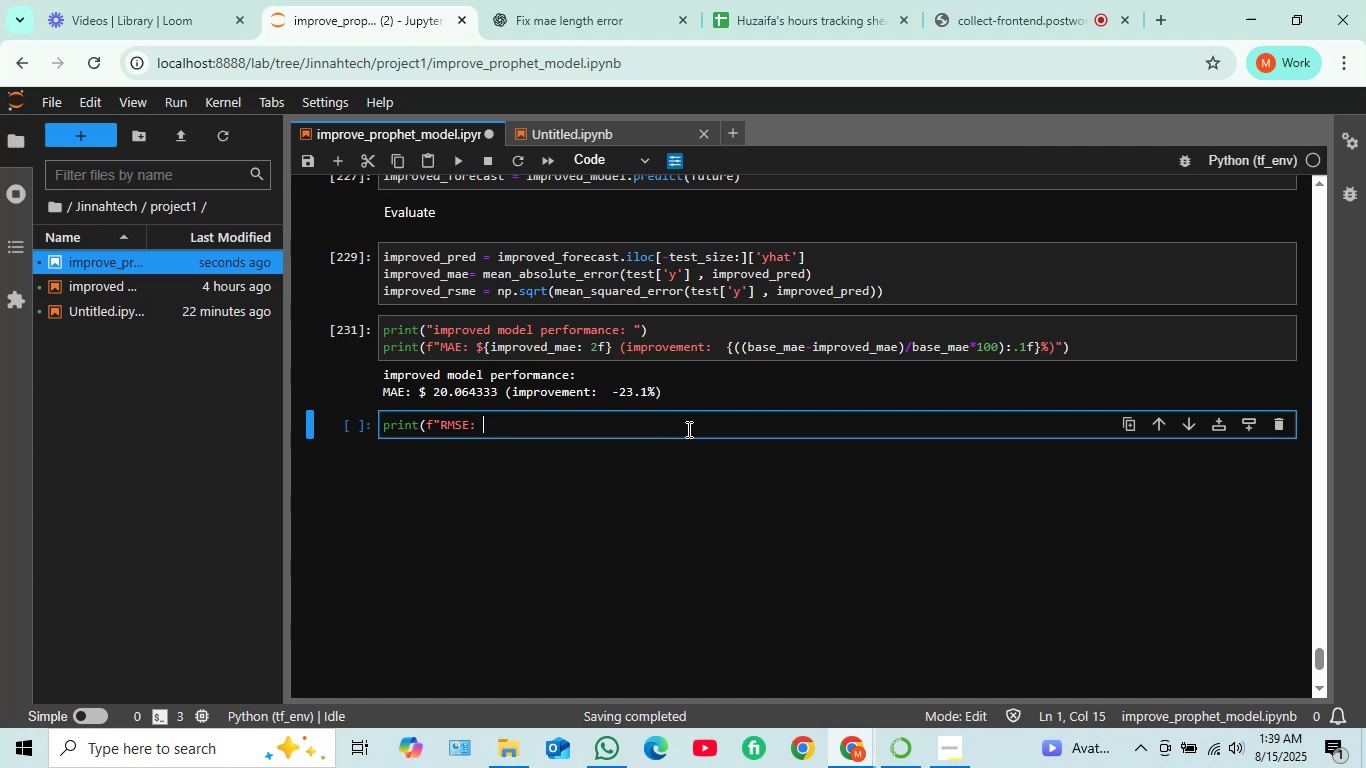 
hold_key(key=ShiftRight, duration=1.52)
 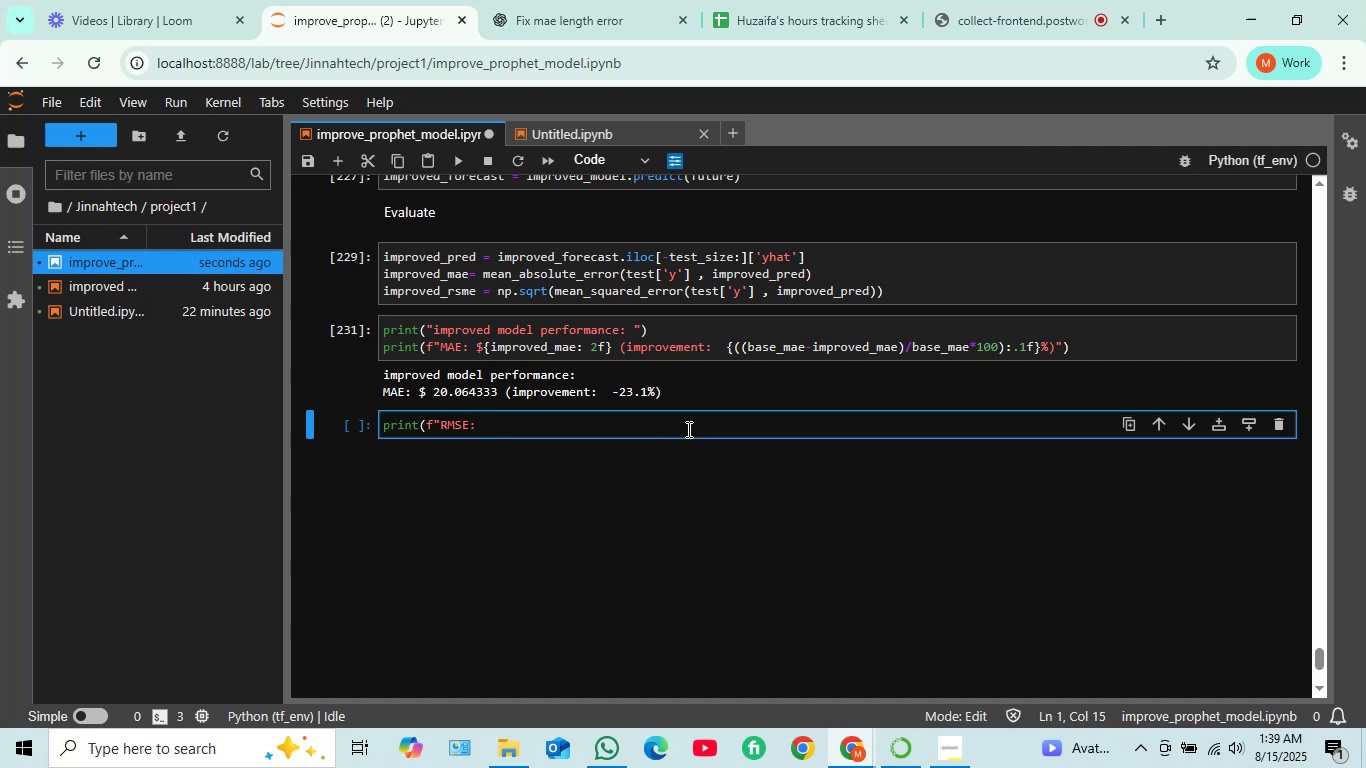 
hold_key(key=ShiftRight, duration=1.5)
 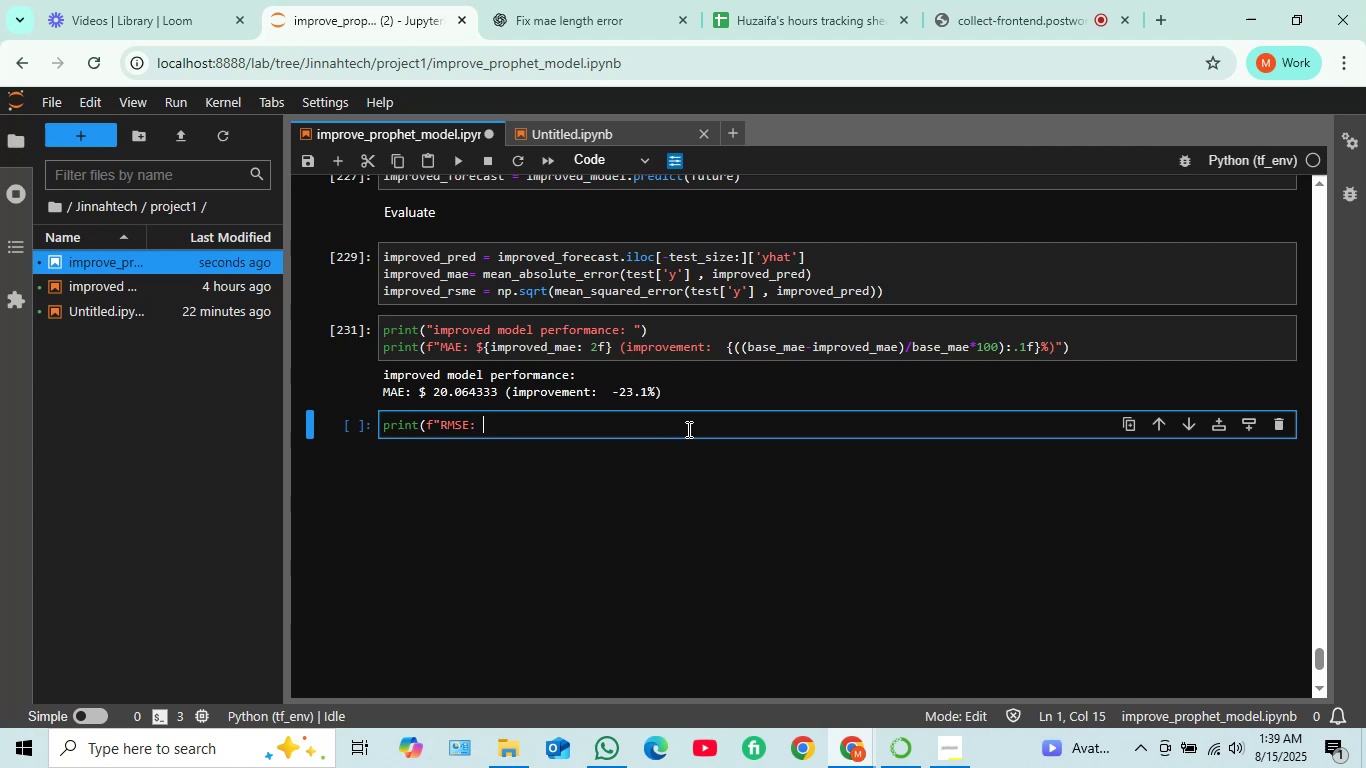 
hold_key(key=ShiftRight, duration=1.5)
 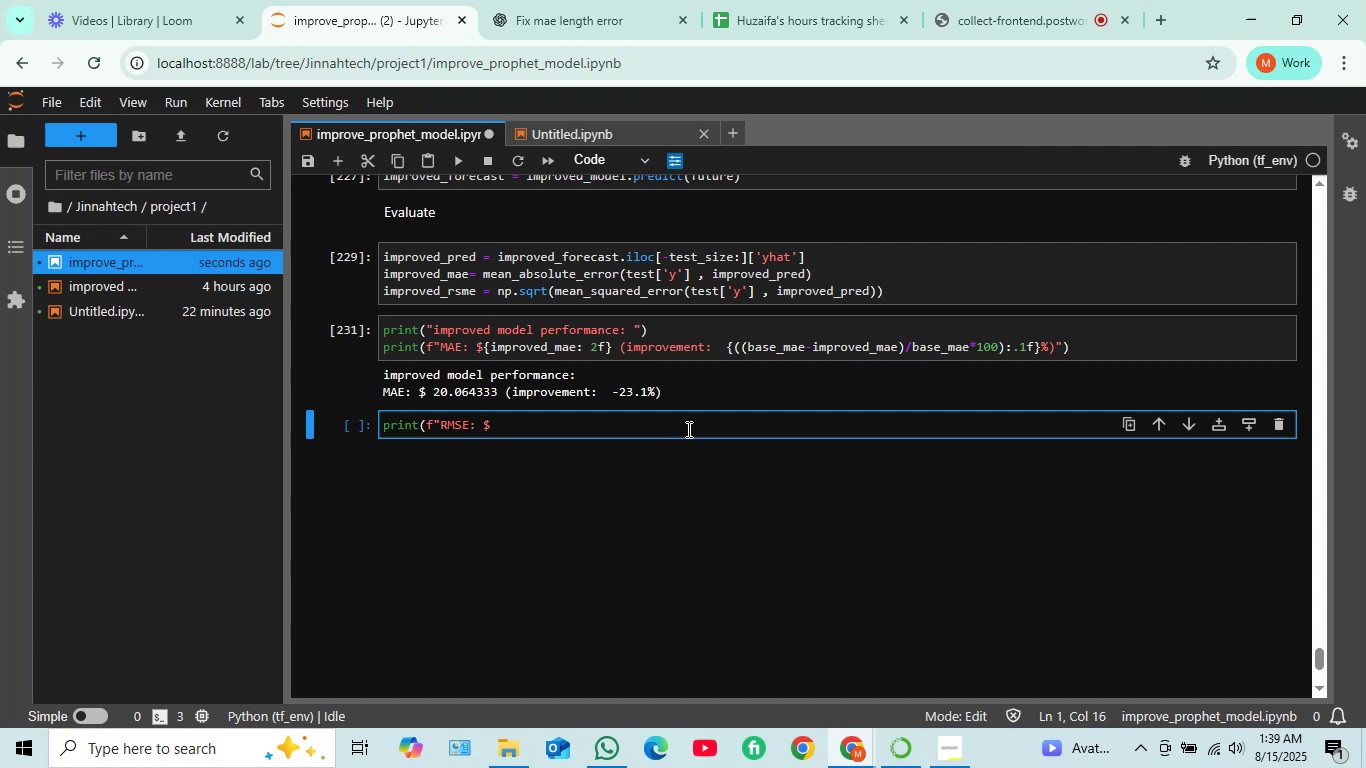 
key(Shift+4)
 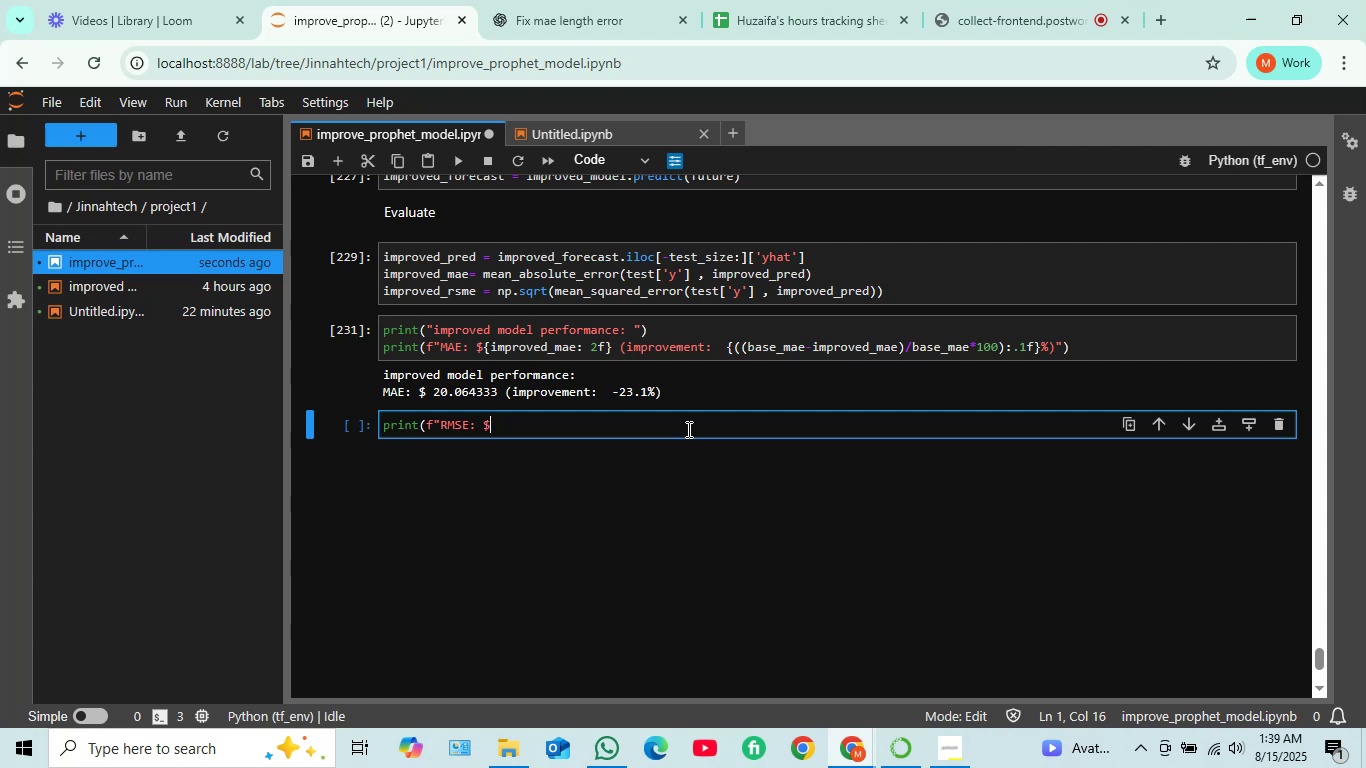 
type({impro)
 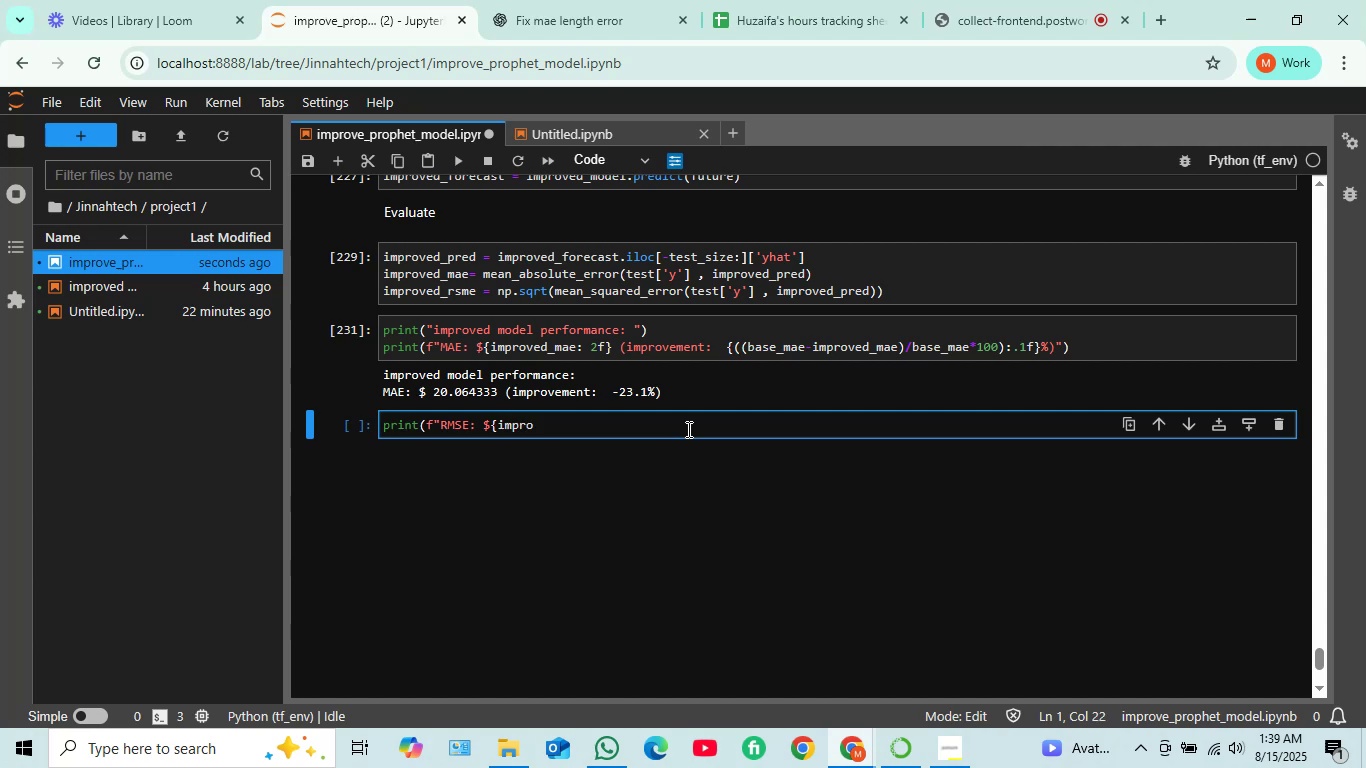 
type(ved_rmse)
 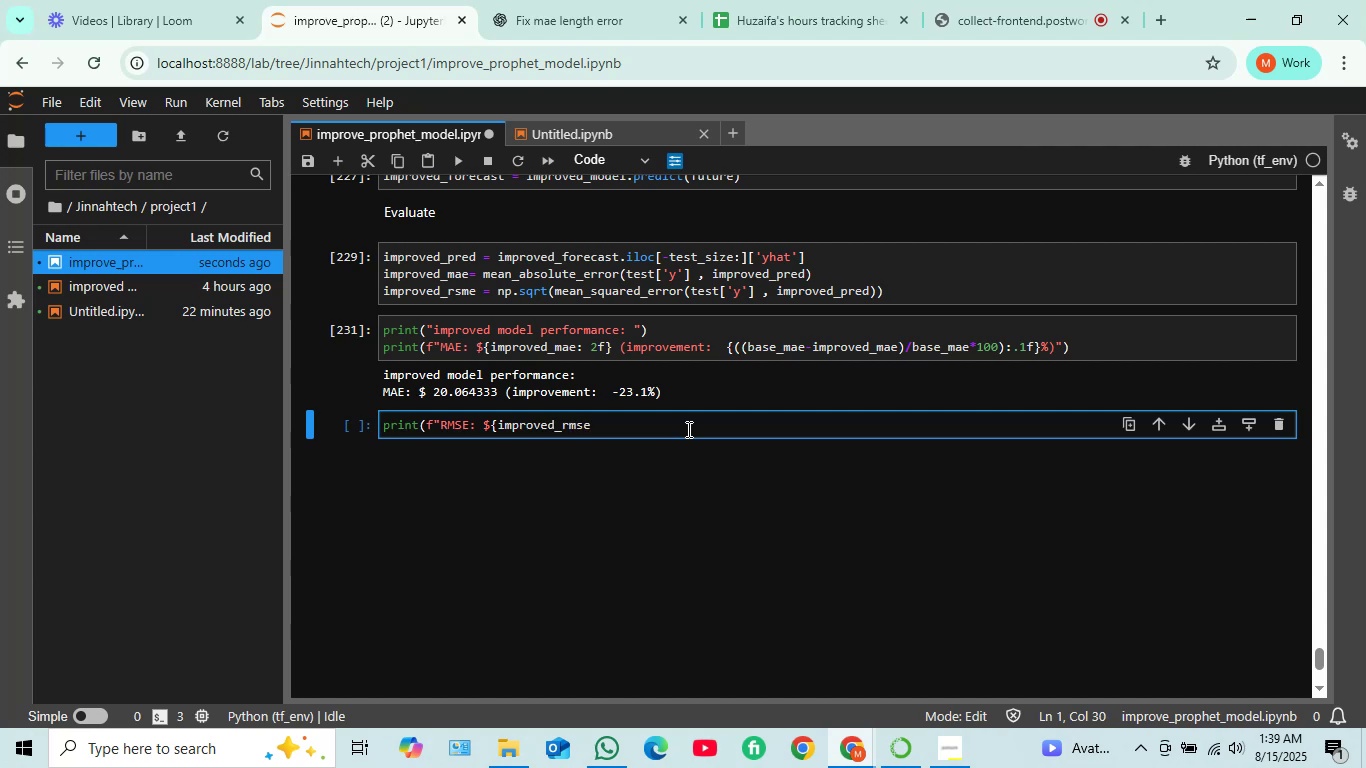 
type(:.2f}(improvement)
 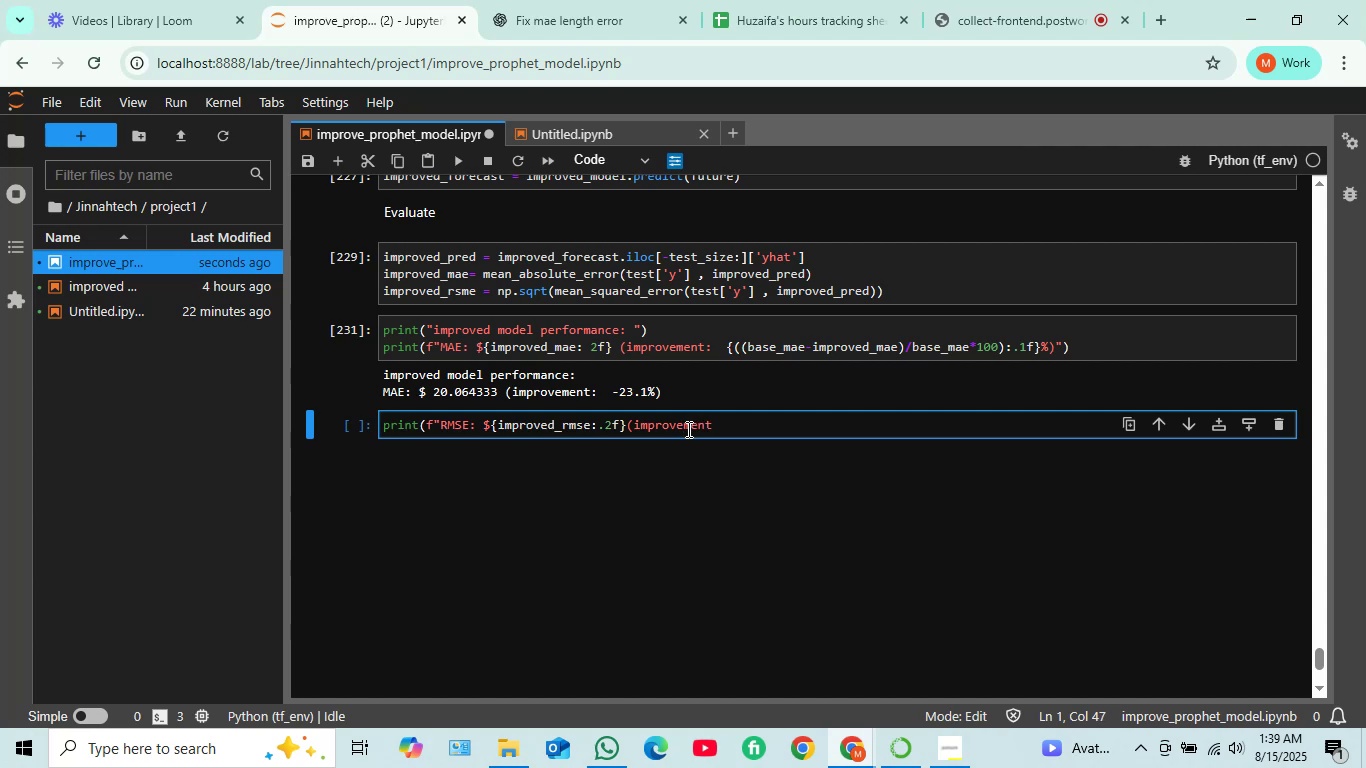 
wait(5.97)
 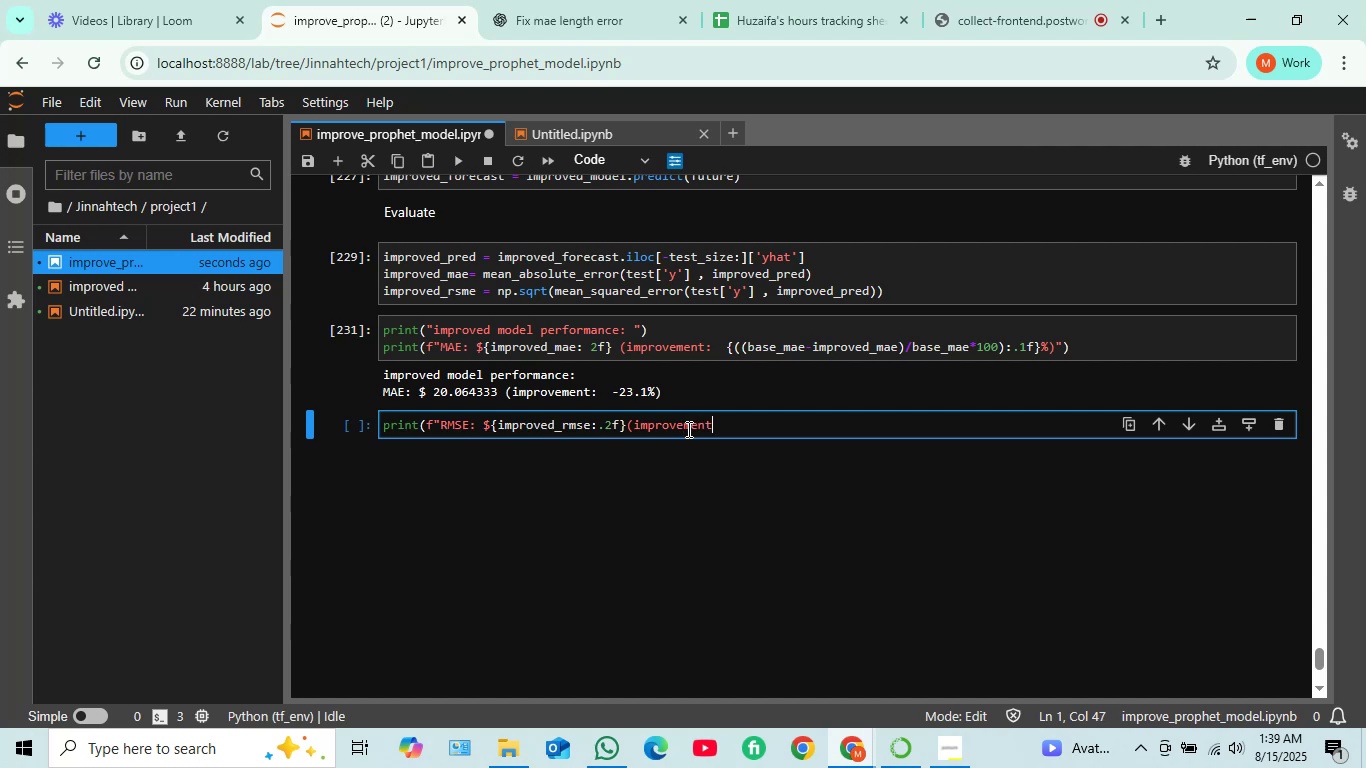 
key(Shift+Semicolon)
 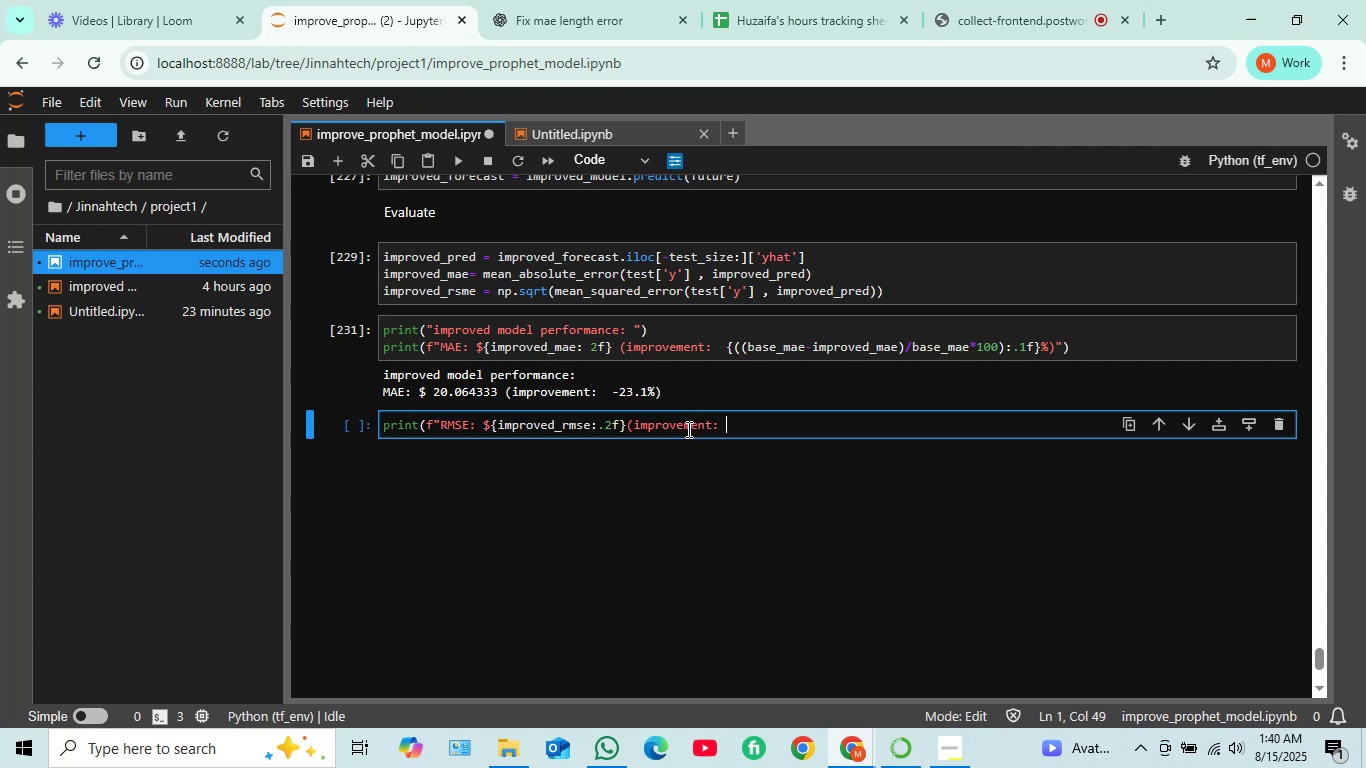 
key(Space)
 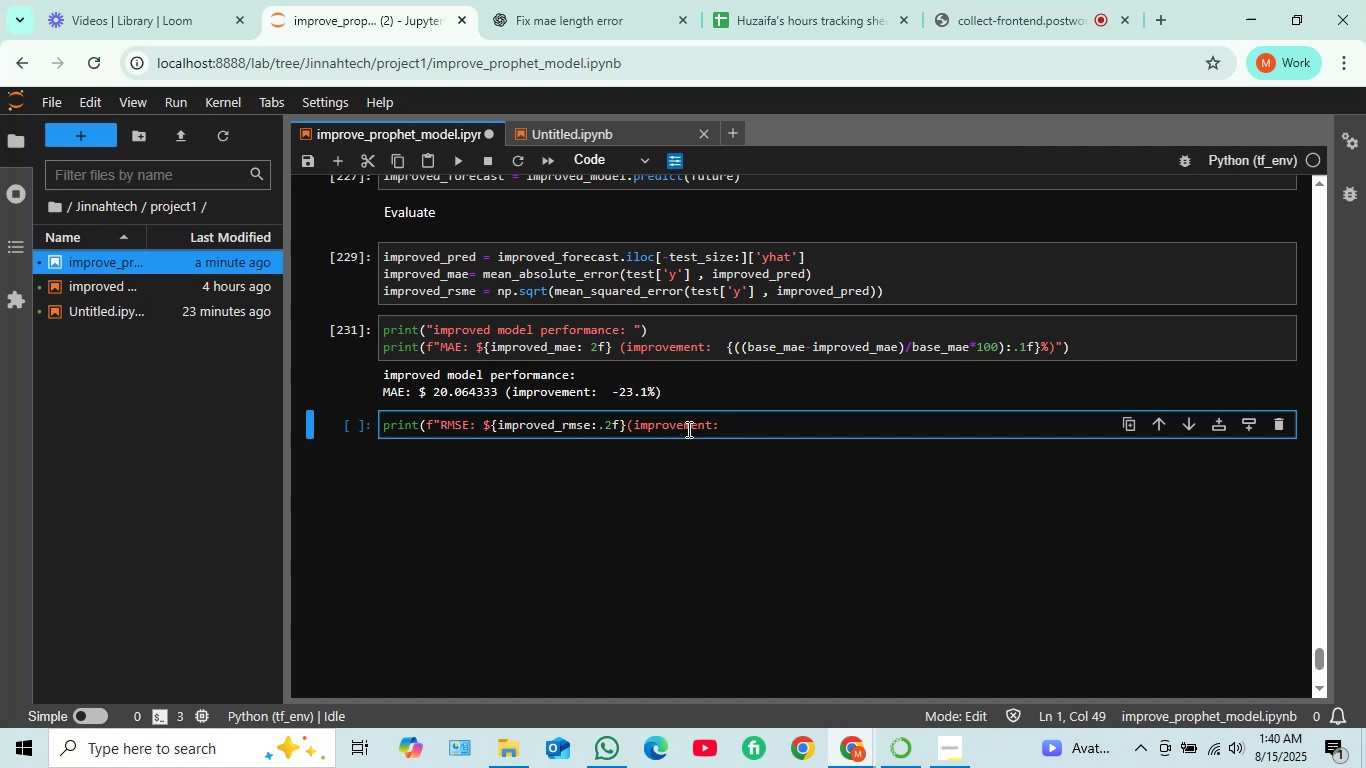 
wait(14.6)
 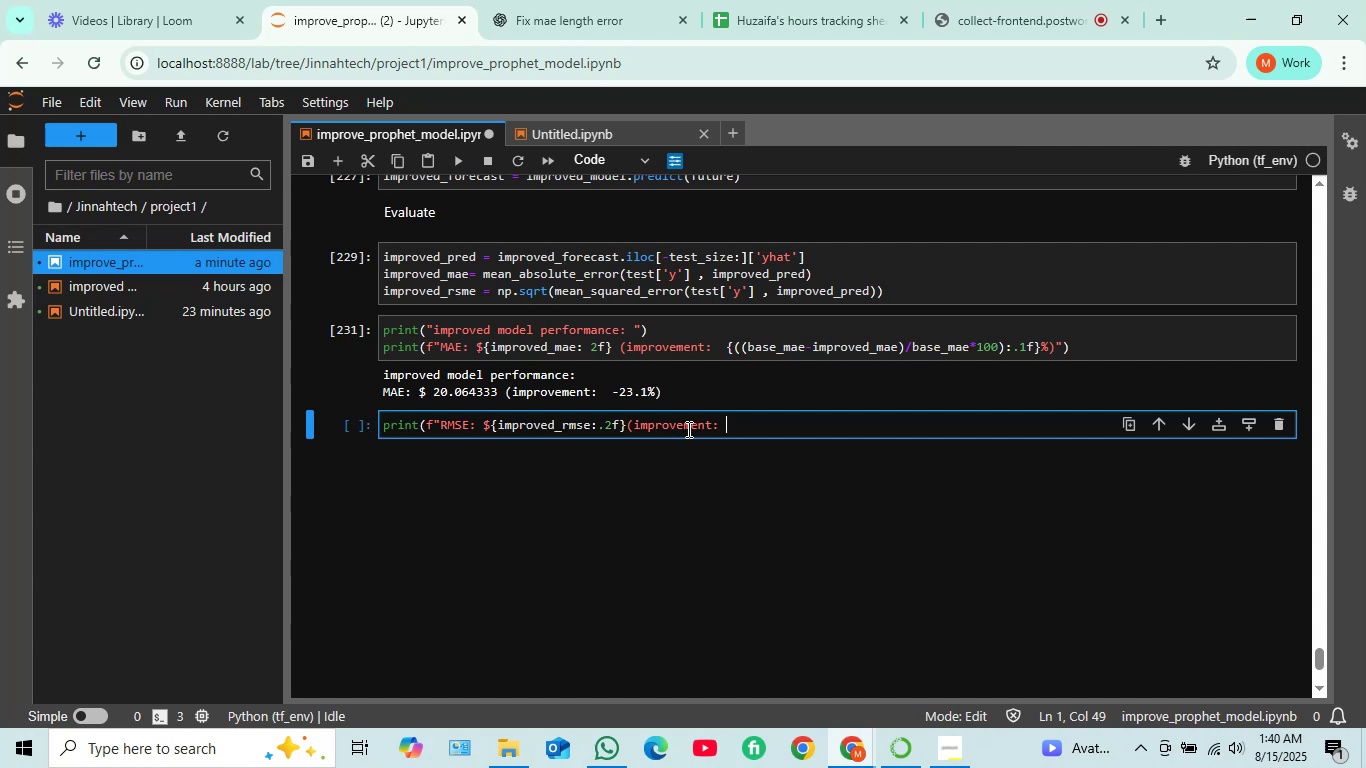 
type({(()
 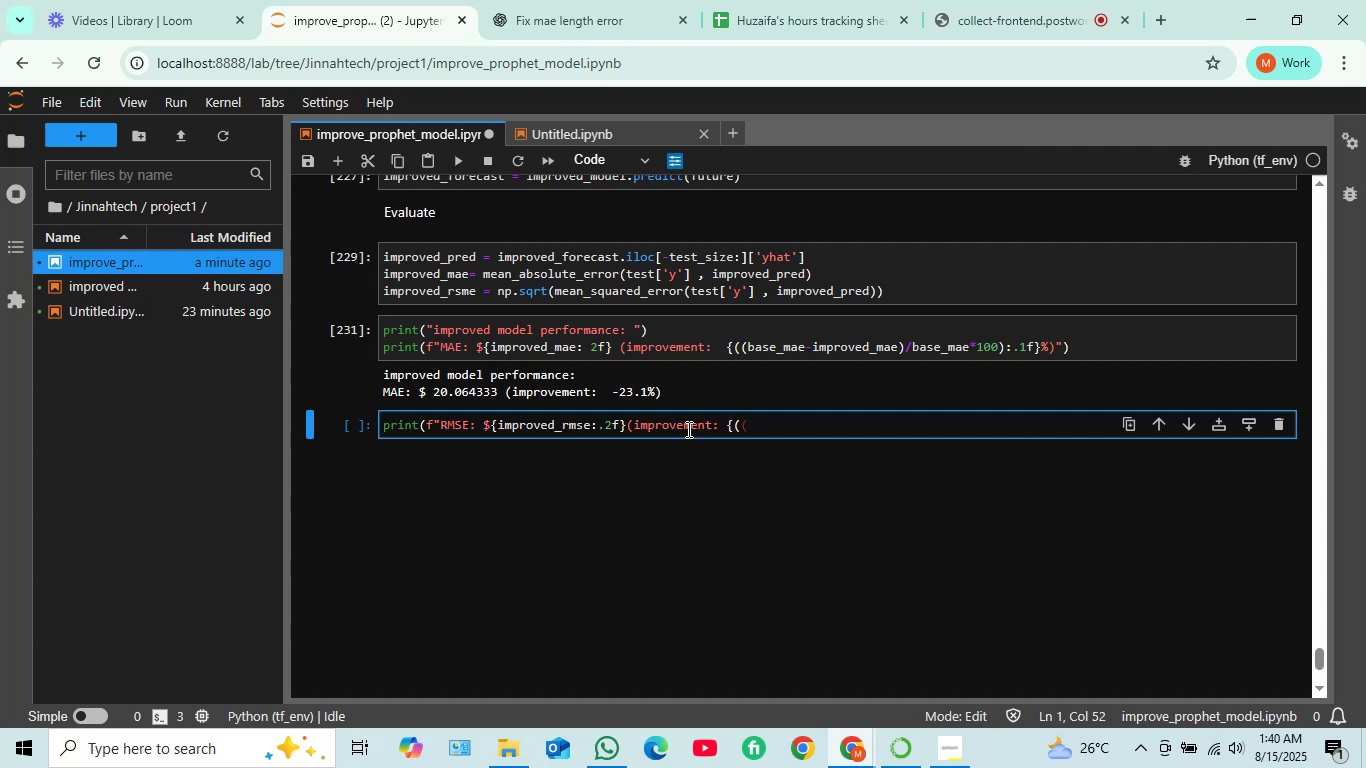 
type(base_mae)
 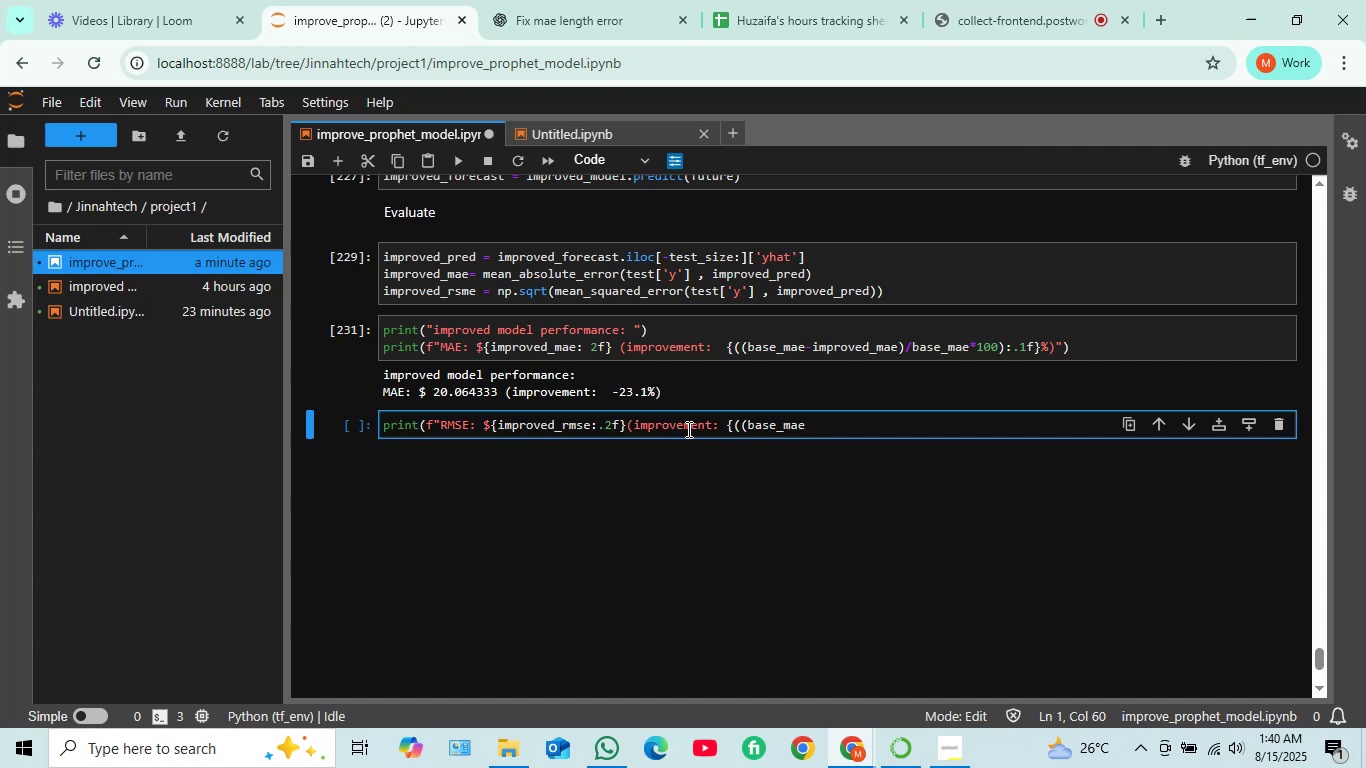 
type( - improved_mae)
 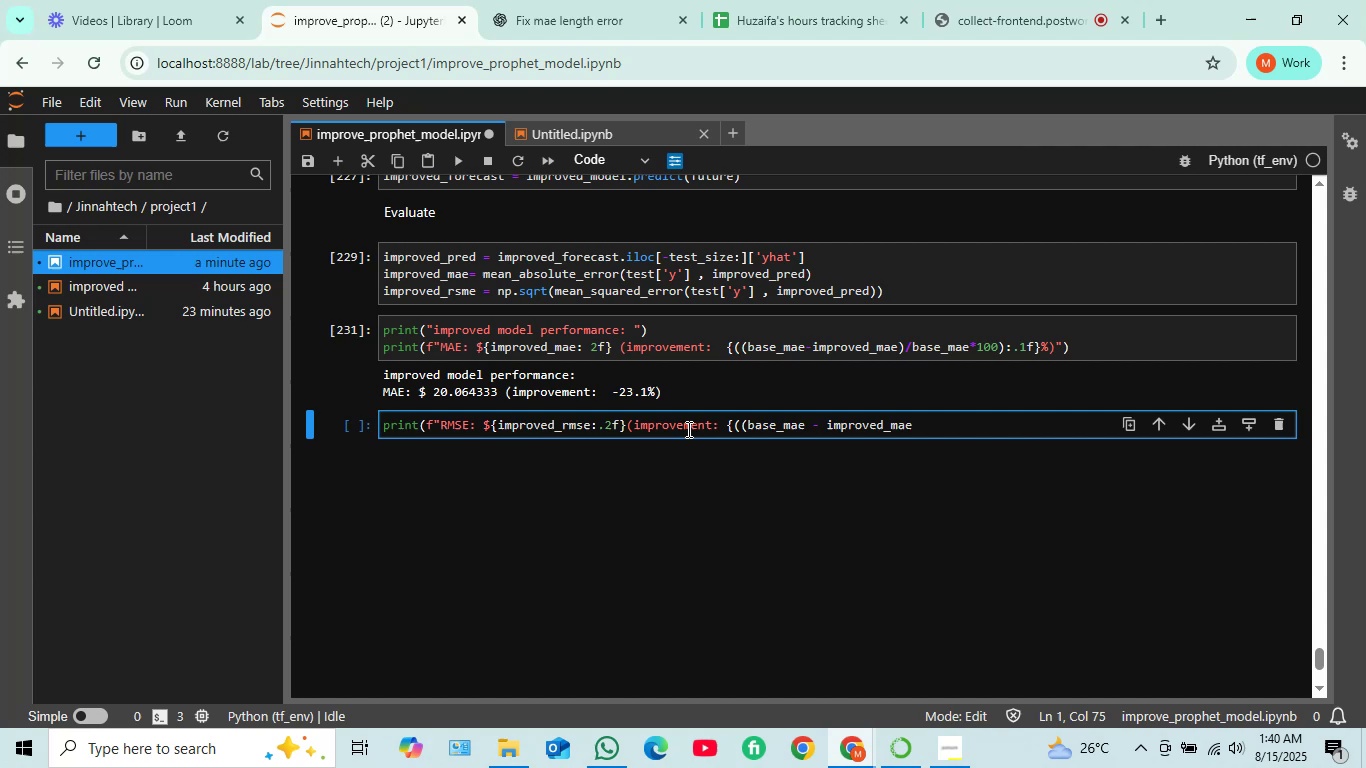 
key(ArrowLeft)
 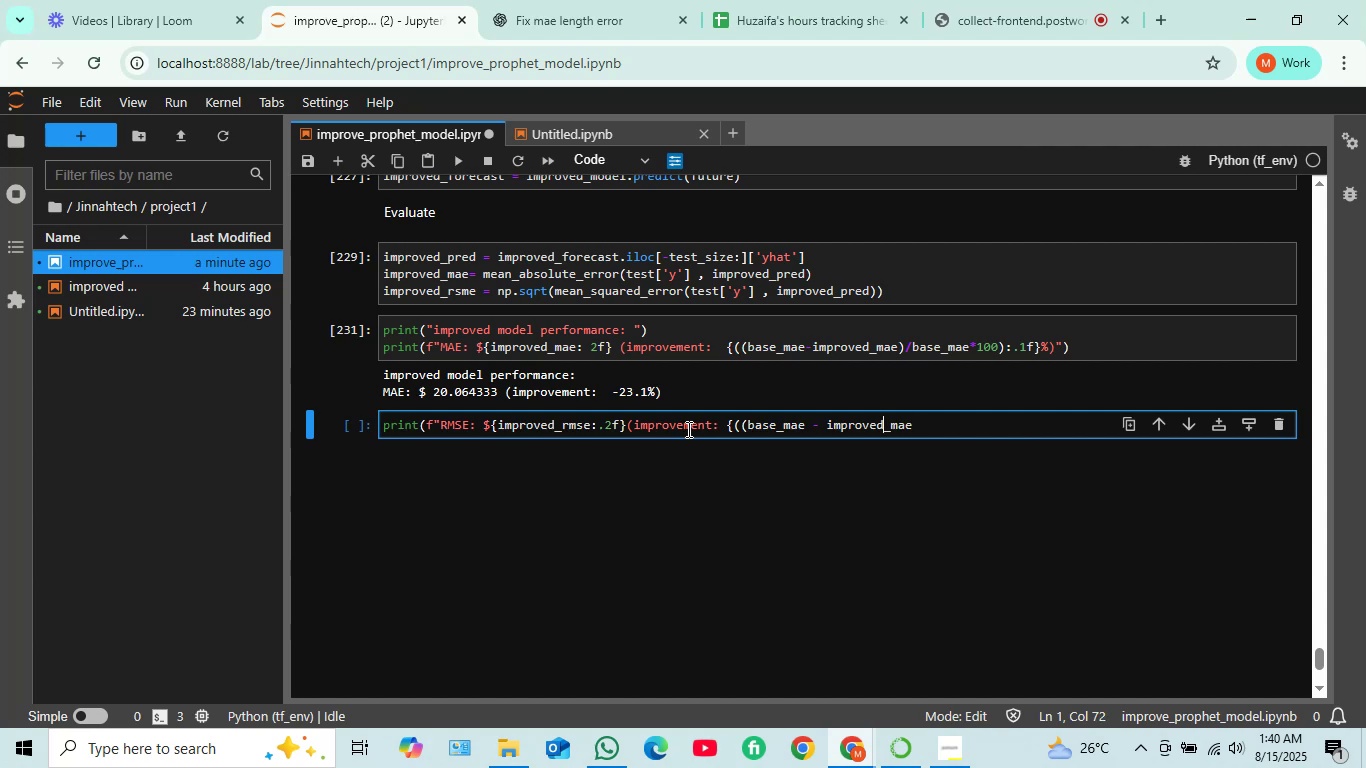 
key(ArrowLeft)
 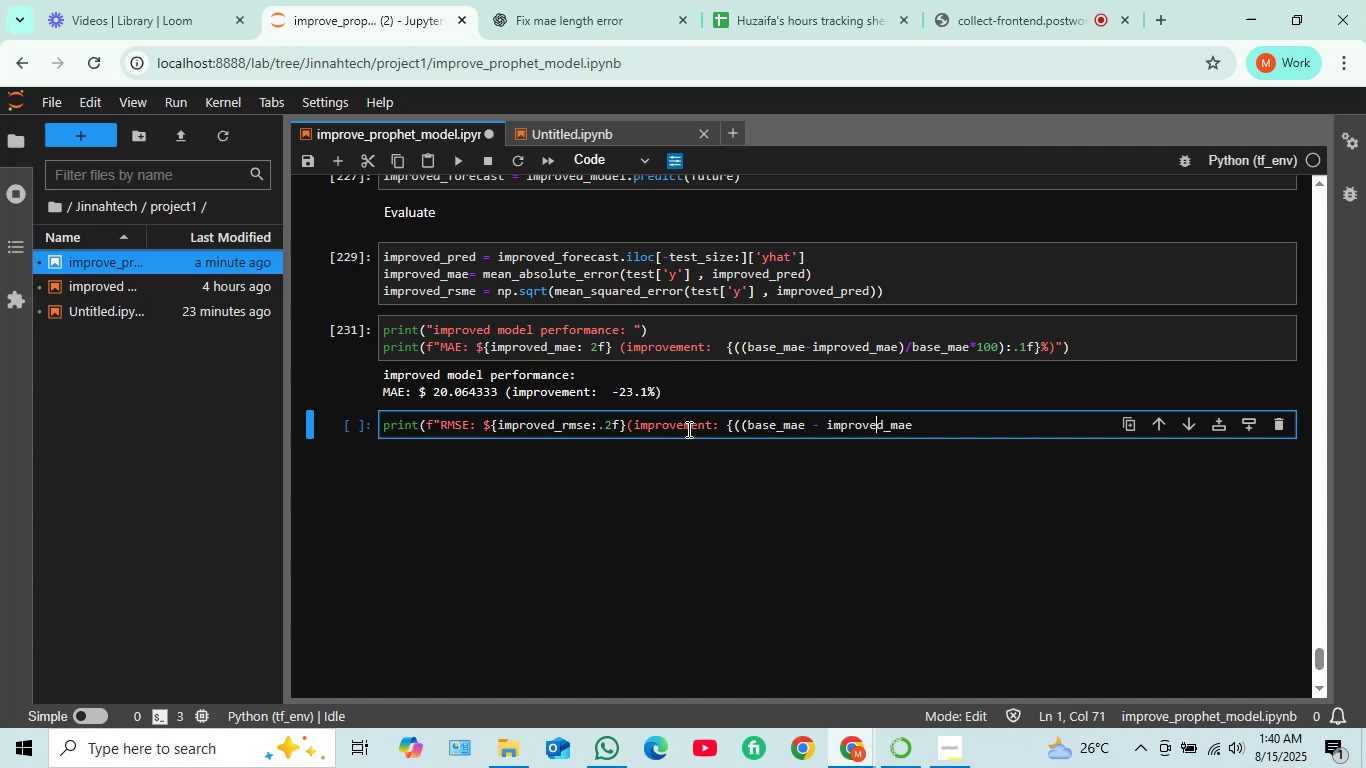 
key(ArrowLeft)
 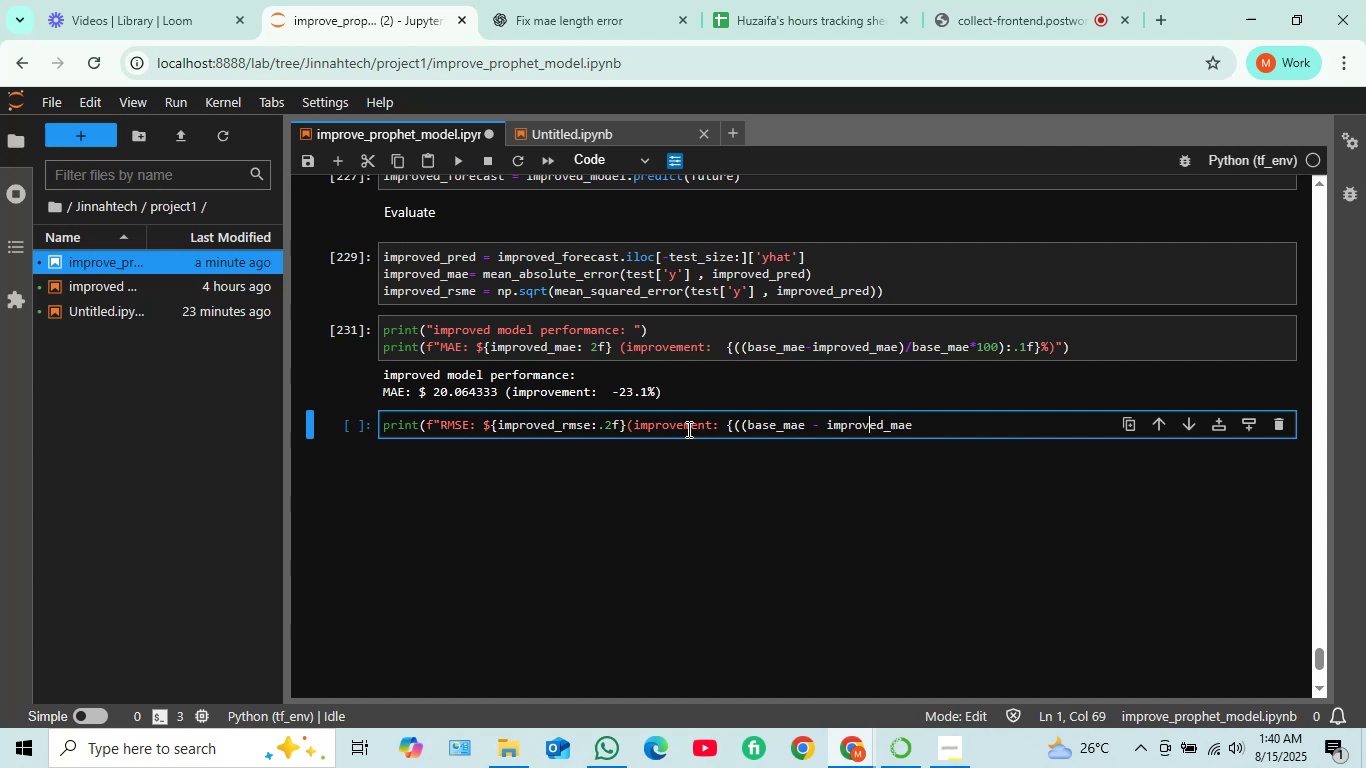 
key(ArrowLeft)
 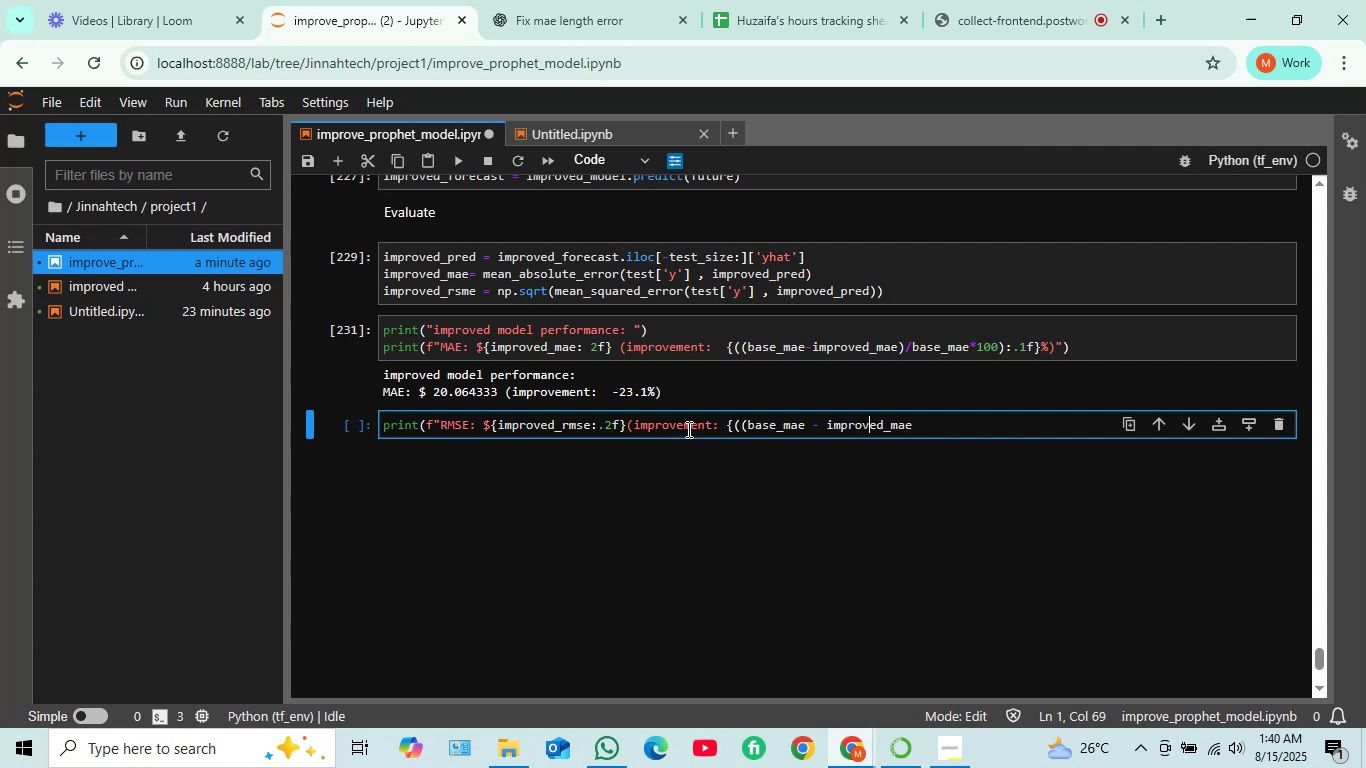 
key(ArrowLeft)
 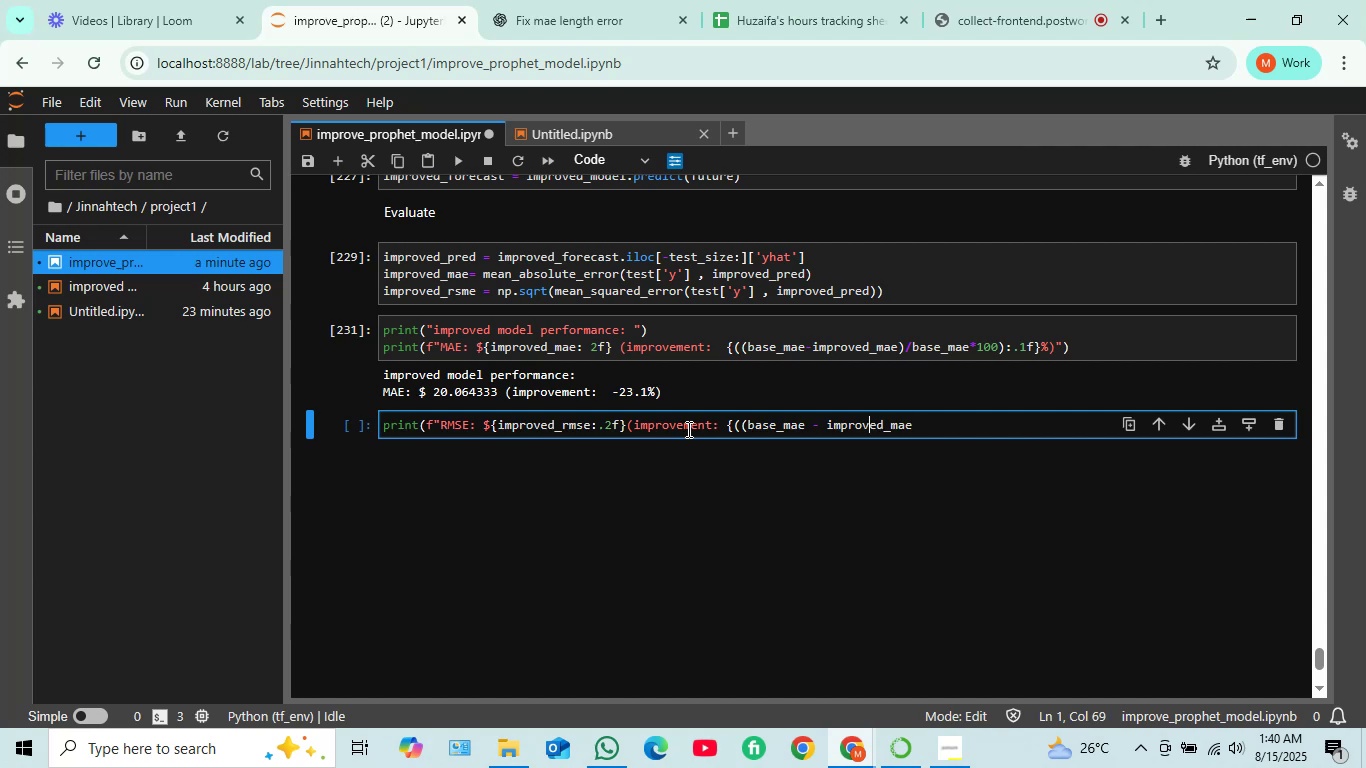 
hold_key(key=ArrowLeft, duration=0.79)
 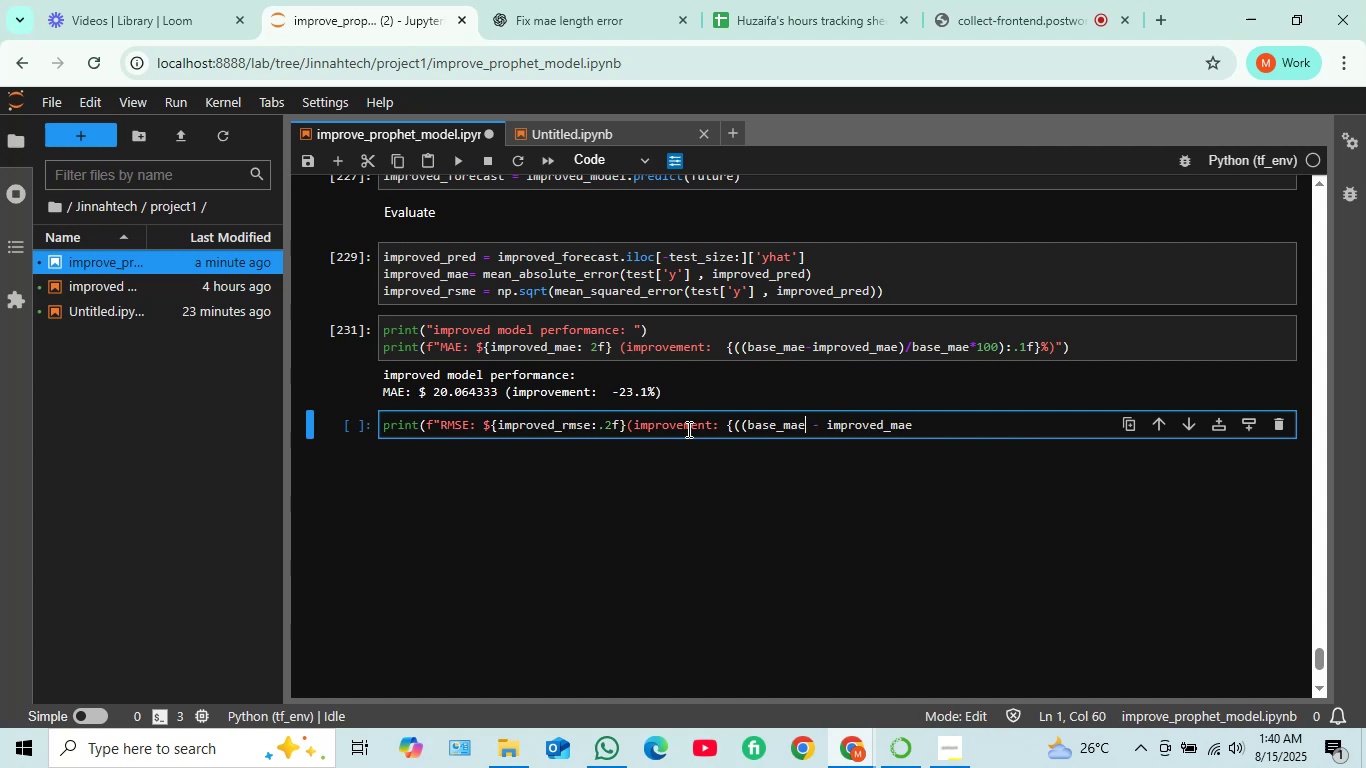 
key(ArrowLeft)
 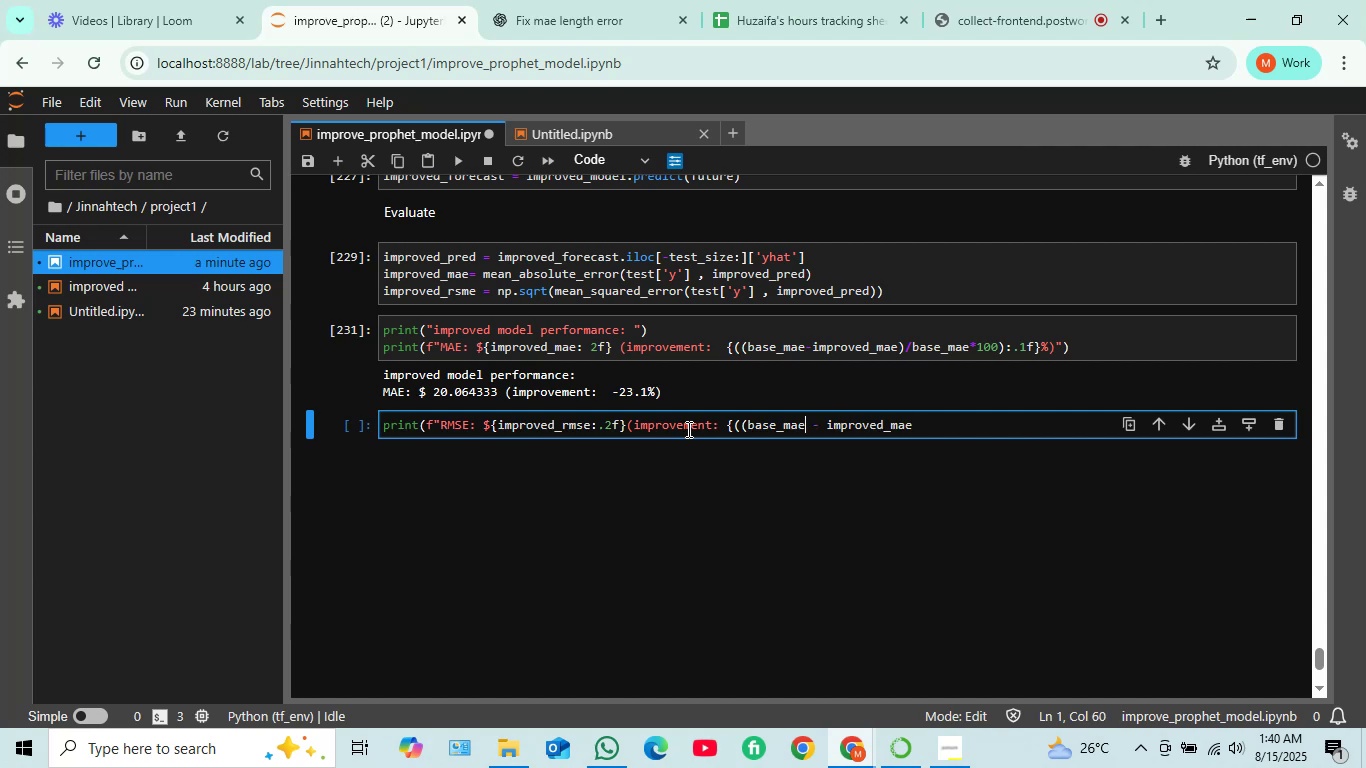 
key(ArrowLeft)
 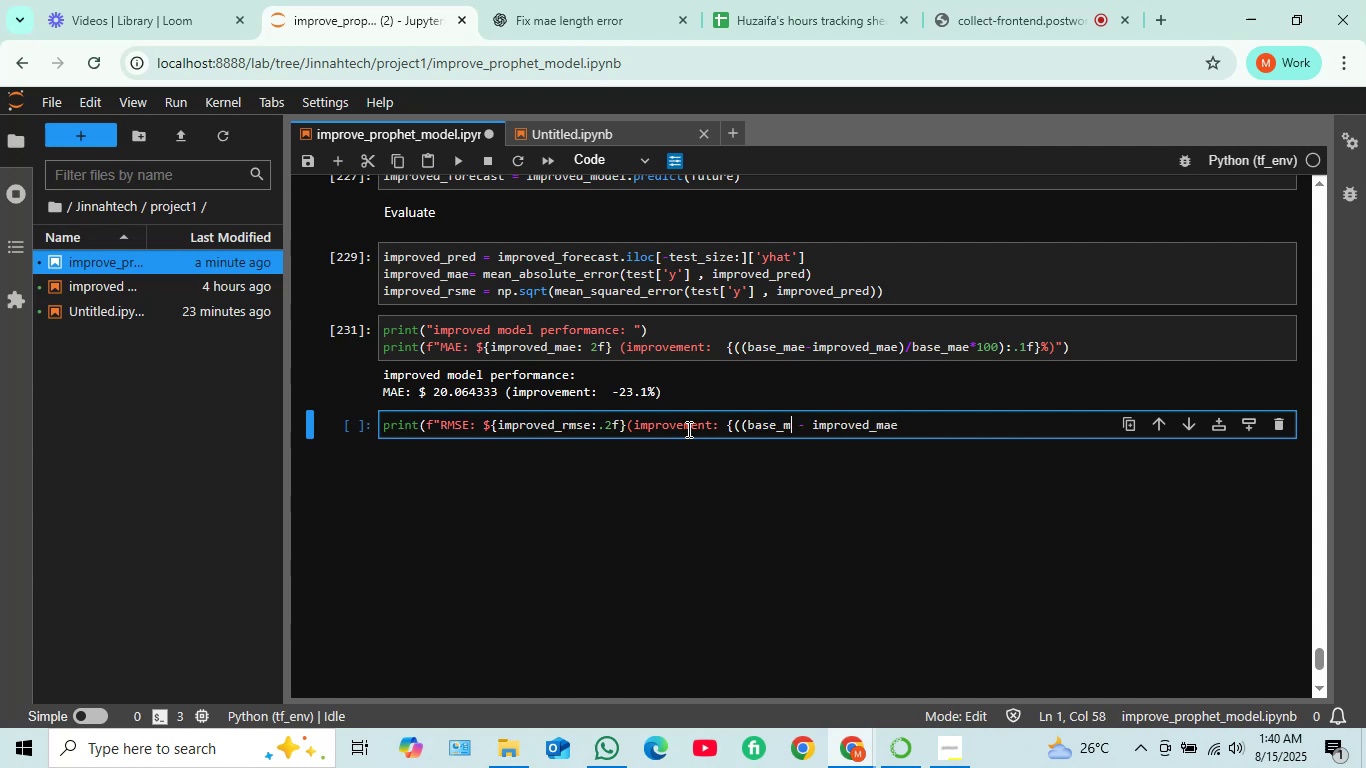 
key(Backspace)
key(Backspace)
key(Backspace)
type(rsme)
 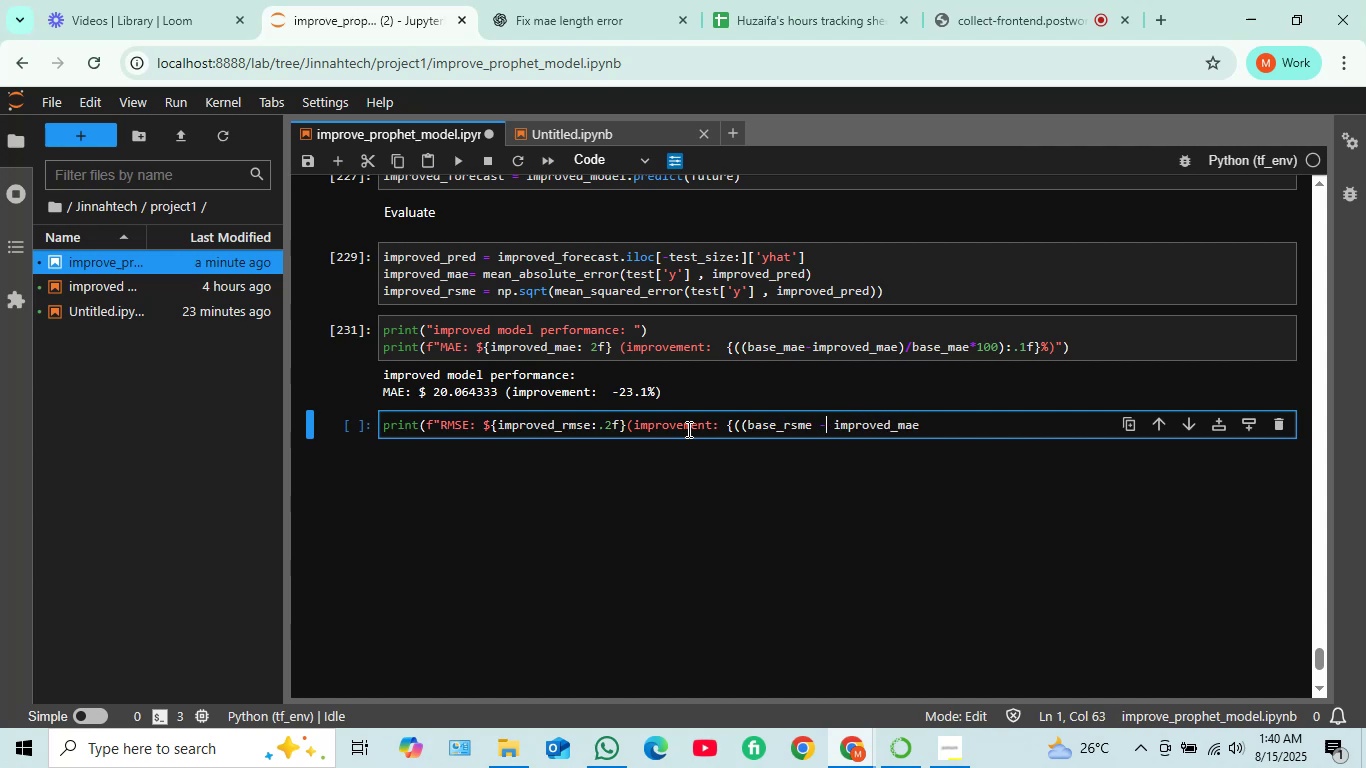 
key(ArrowRight)
 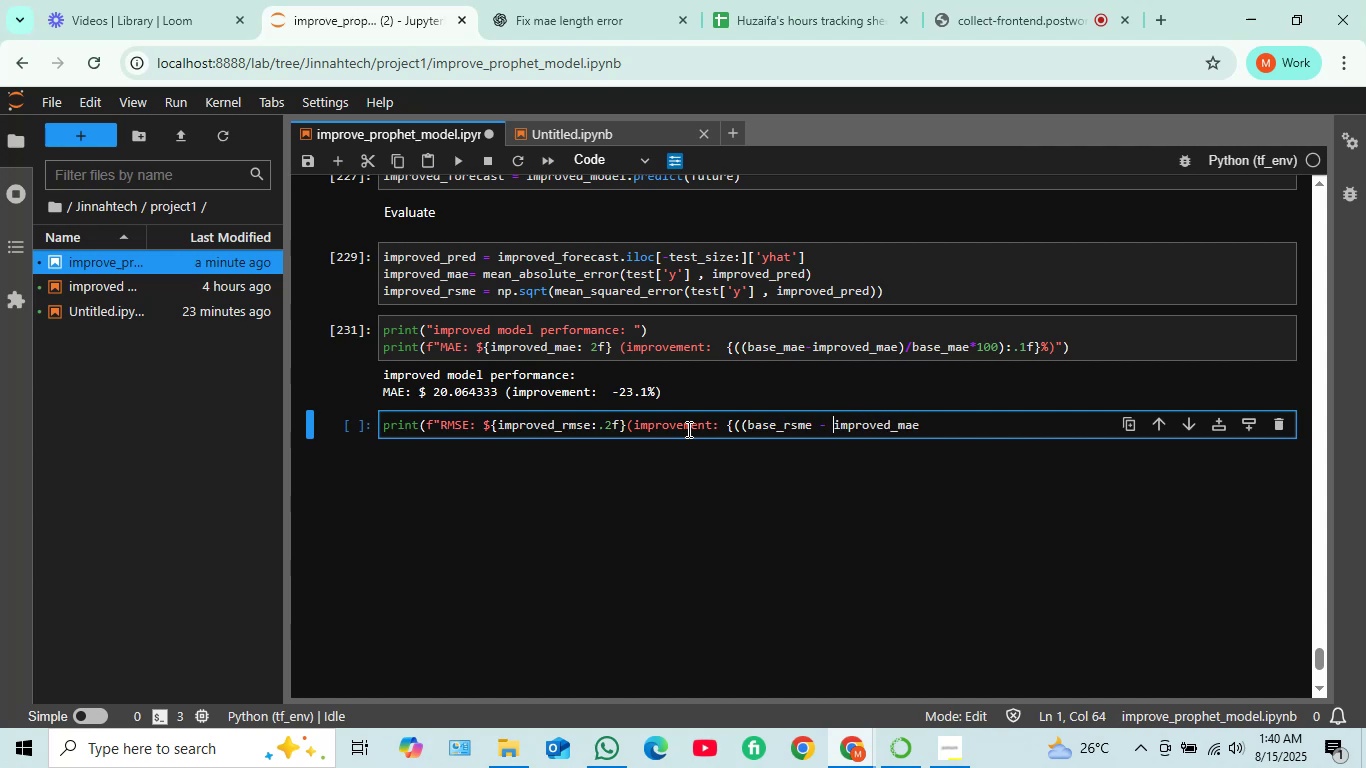 
key(ArrowRight)
 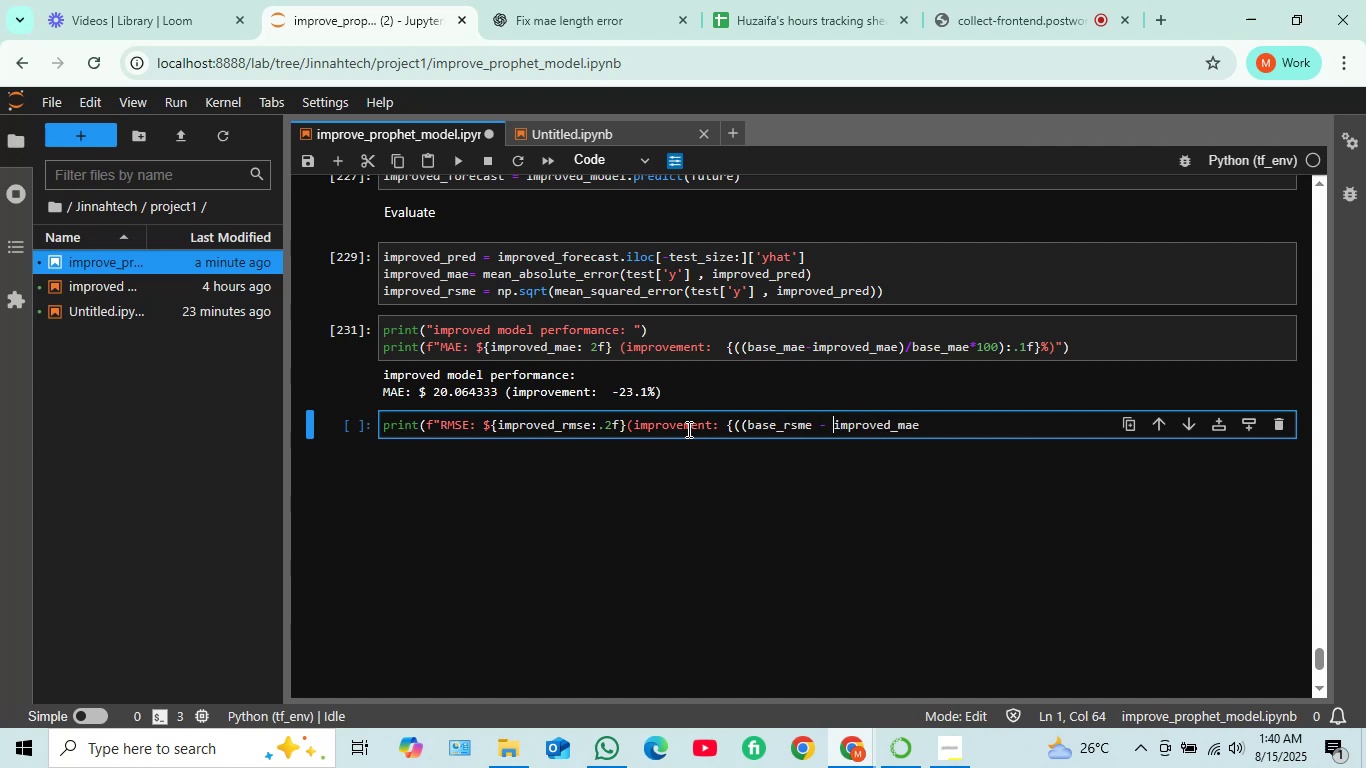 
hold_key(key=ArrowRight, duration=0.58)
 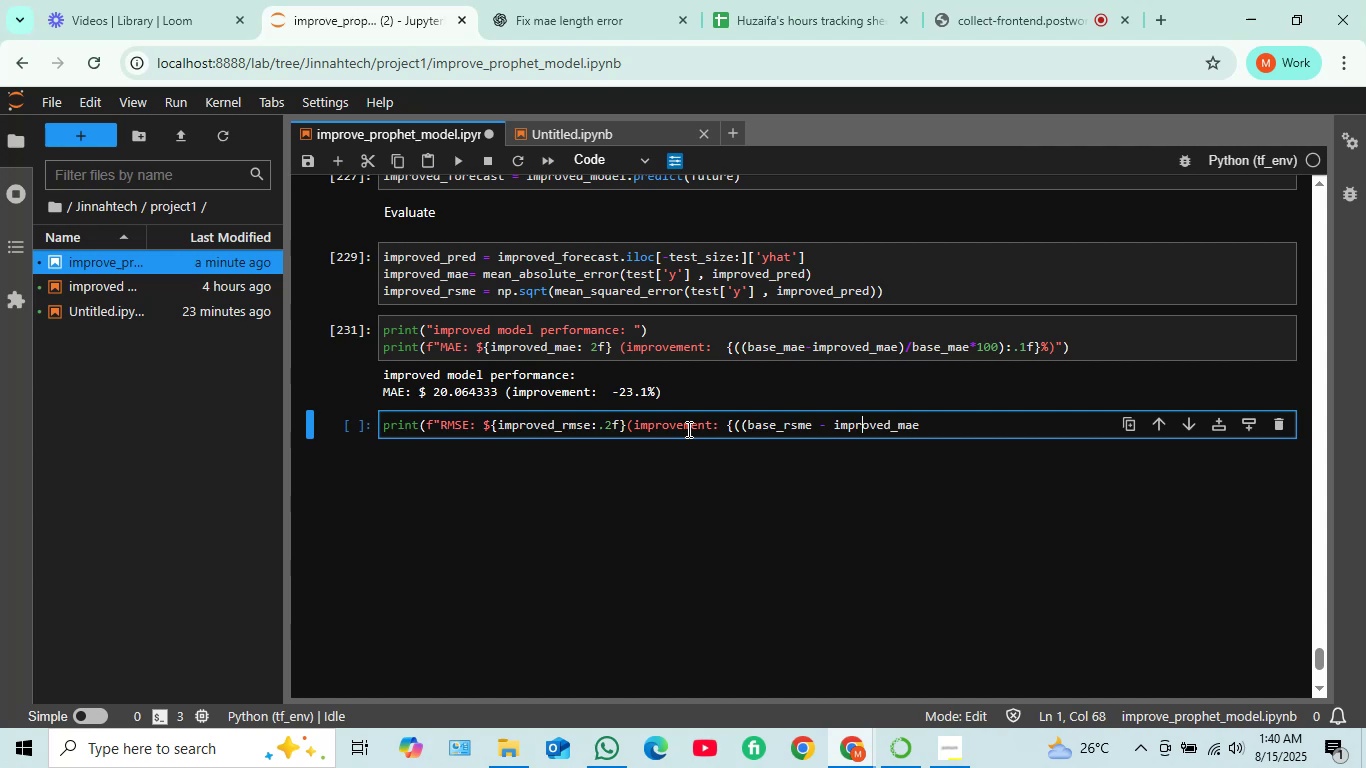 
key(ArrowRight)
 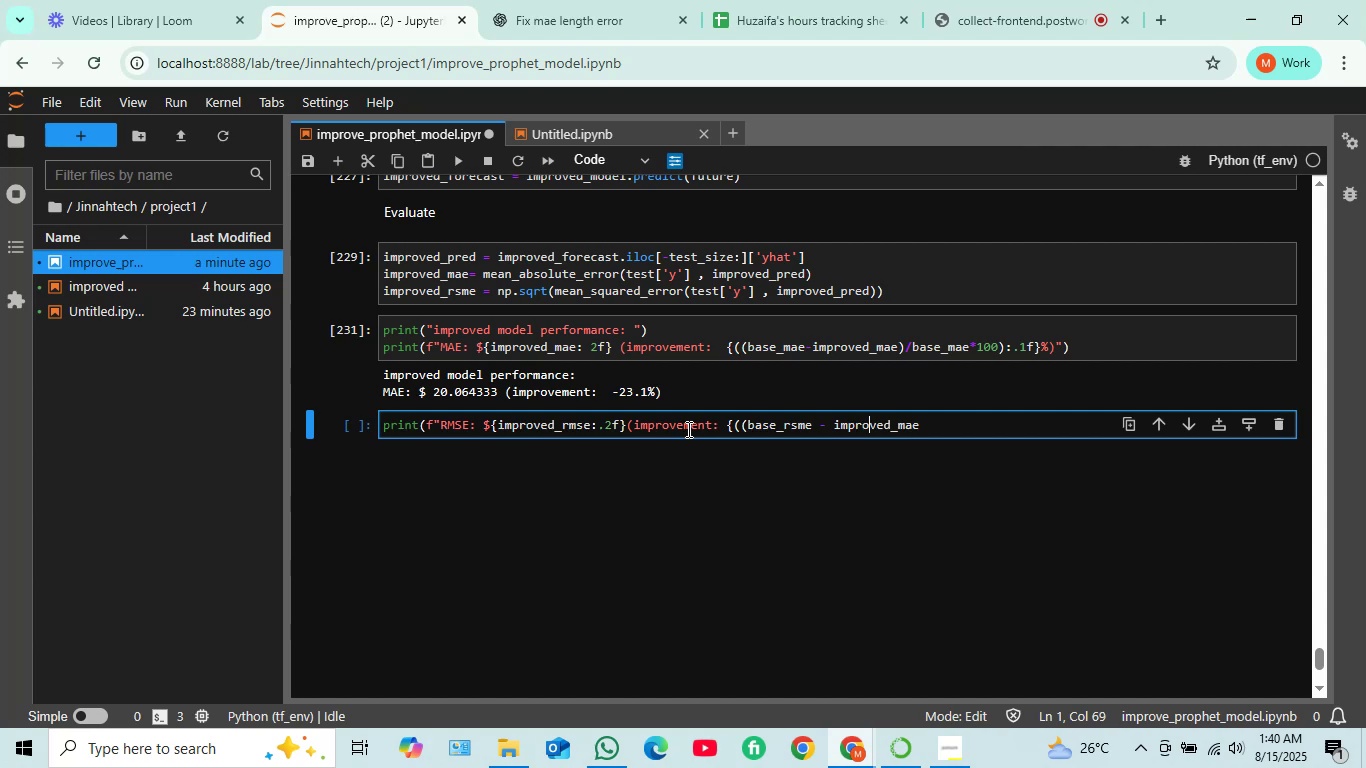 
key(ArrowRight)
 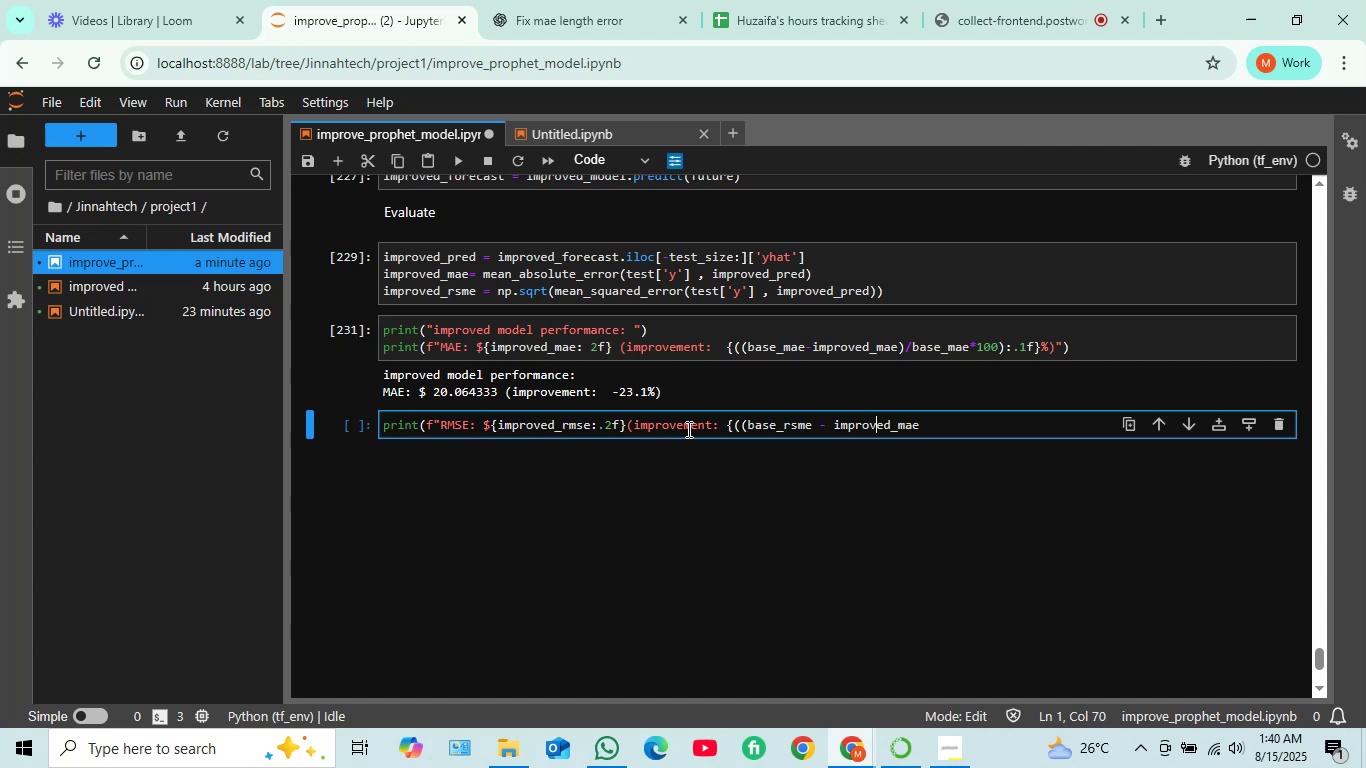 
key(ArrowRight)
 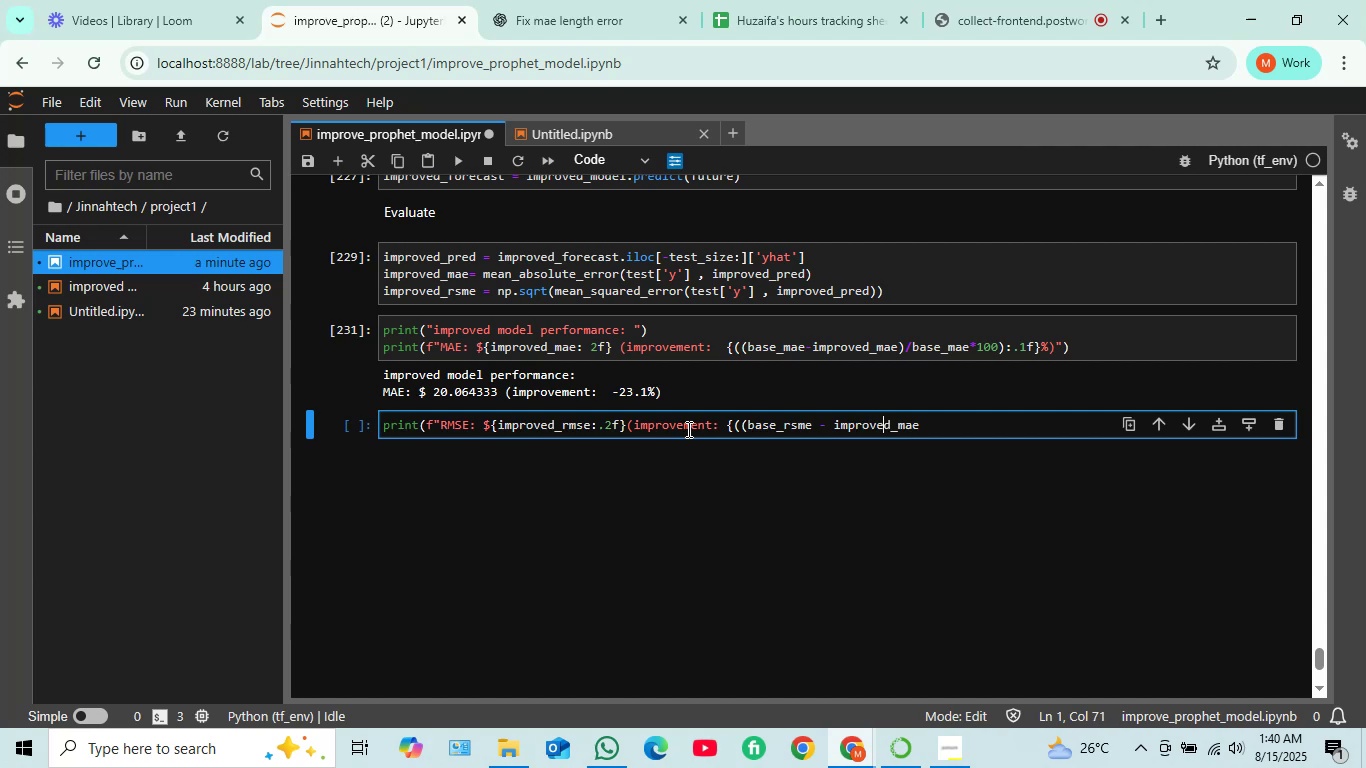 
key(ArrowRight)
 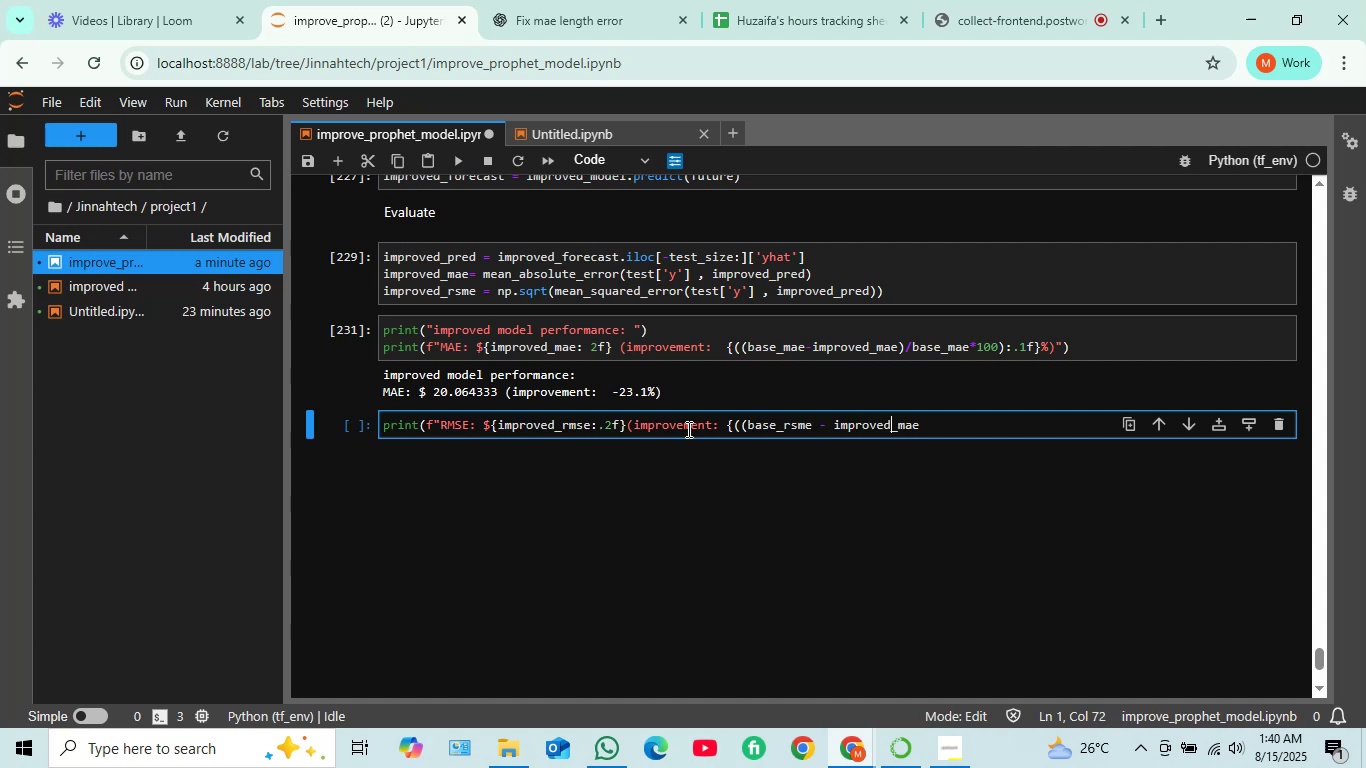 
key(ArrowRight)
 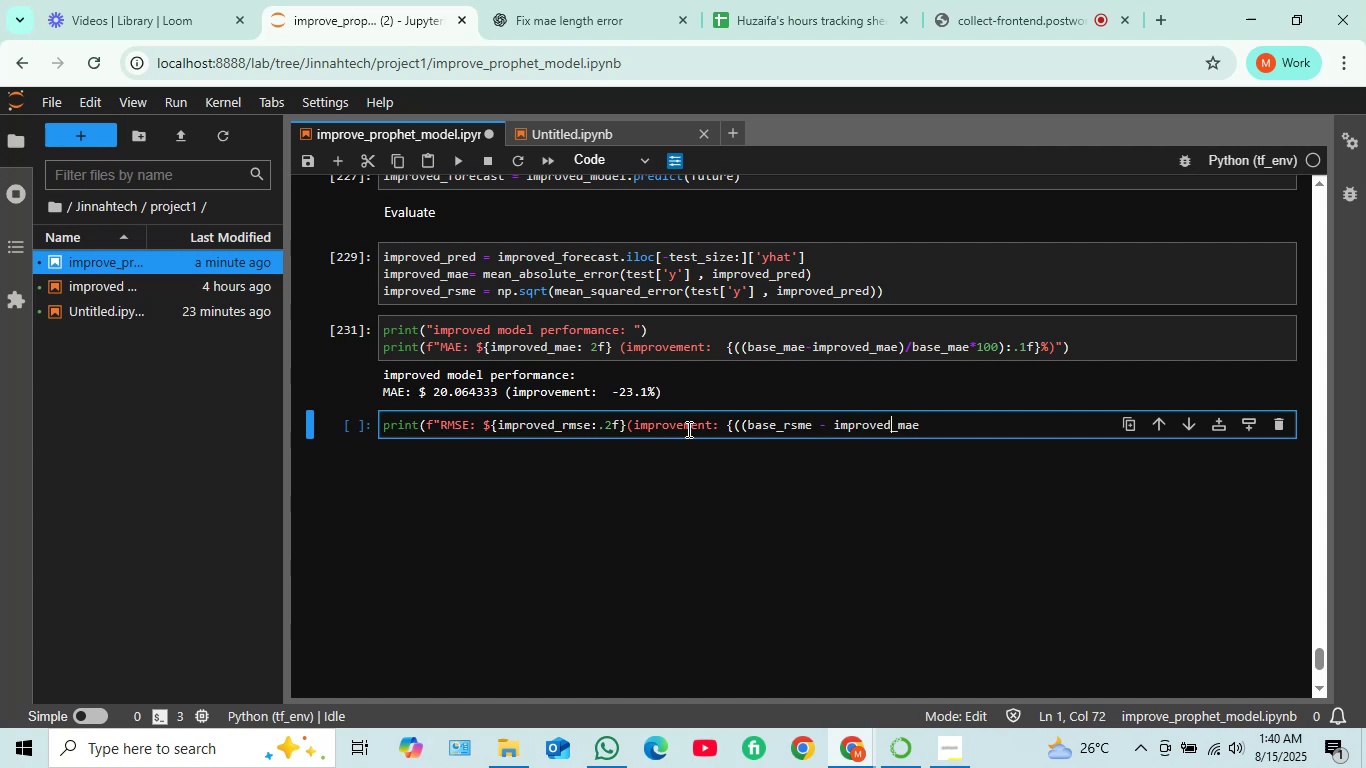 
key(ArrowRight)
 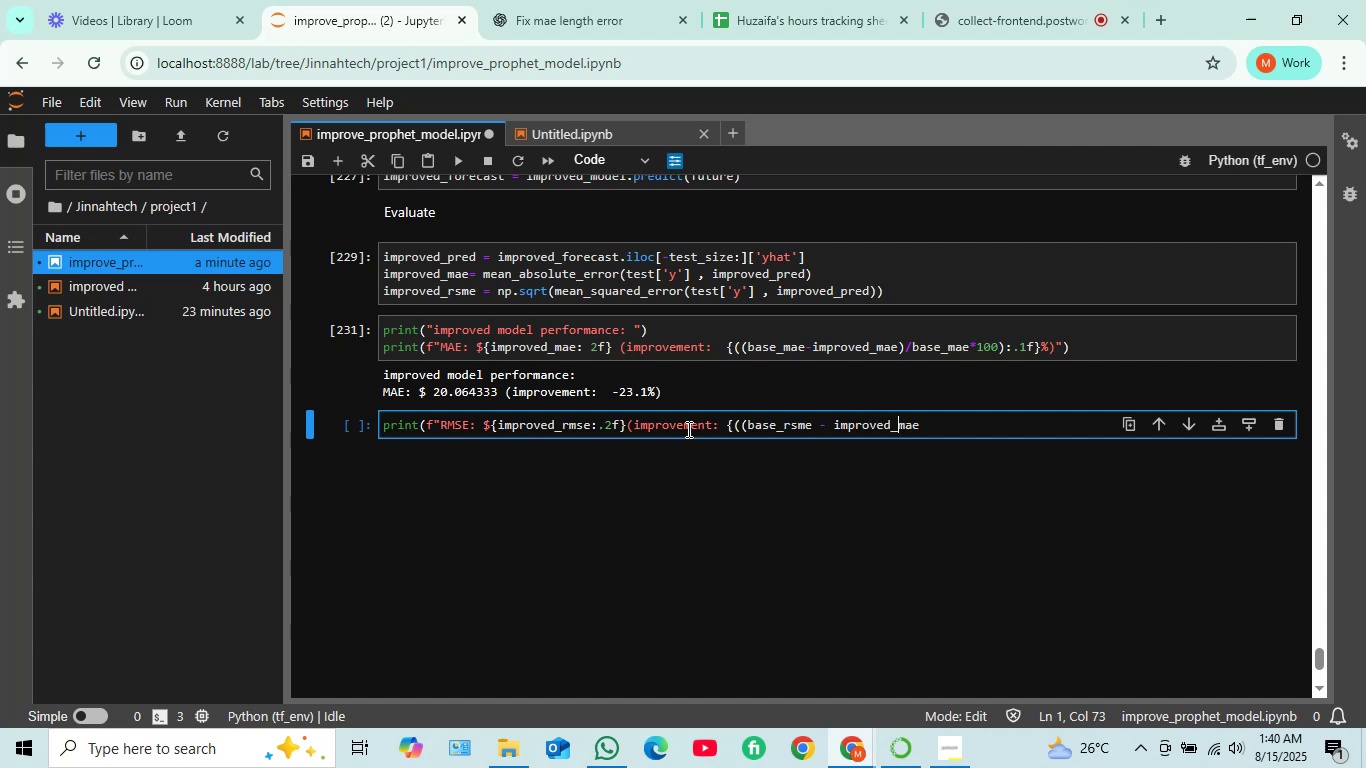 
key(ArrowRight)
 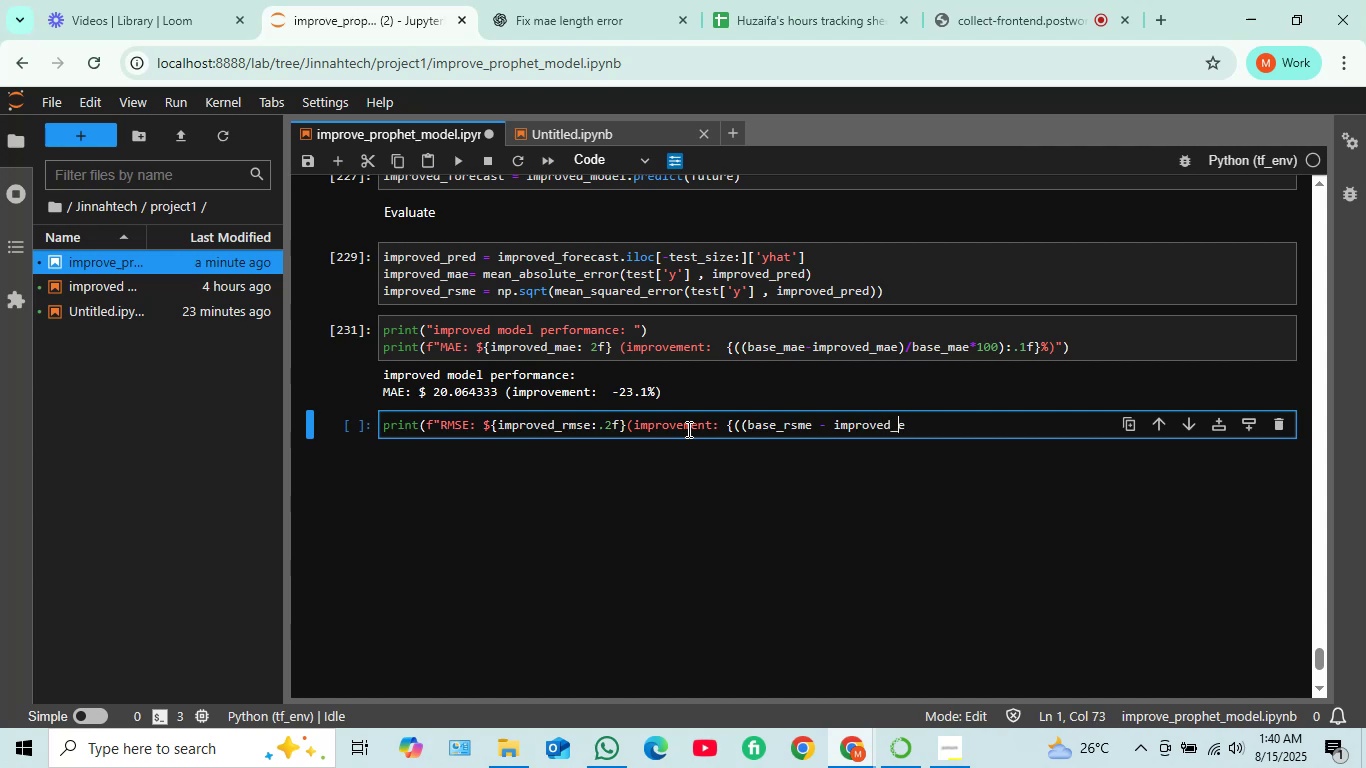 
type([Delete][Delete]rsm)
 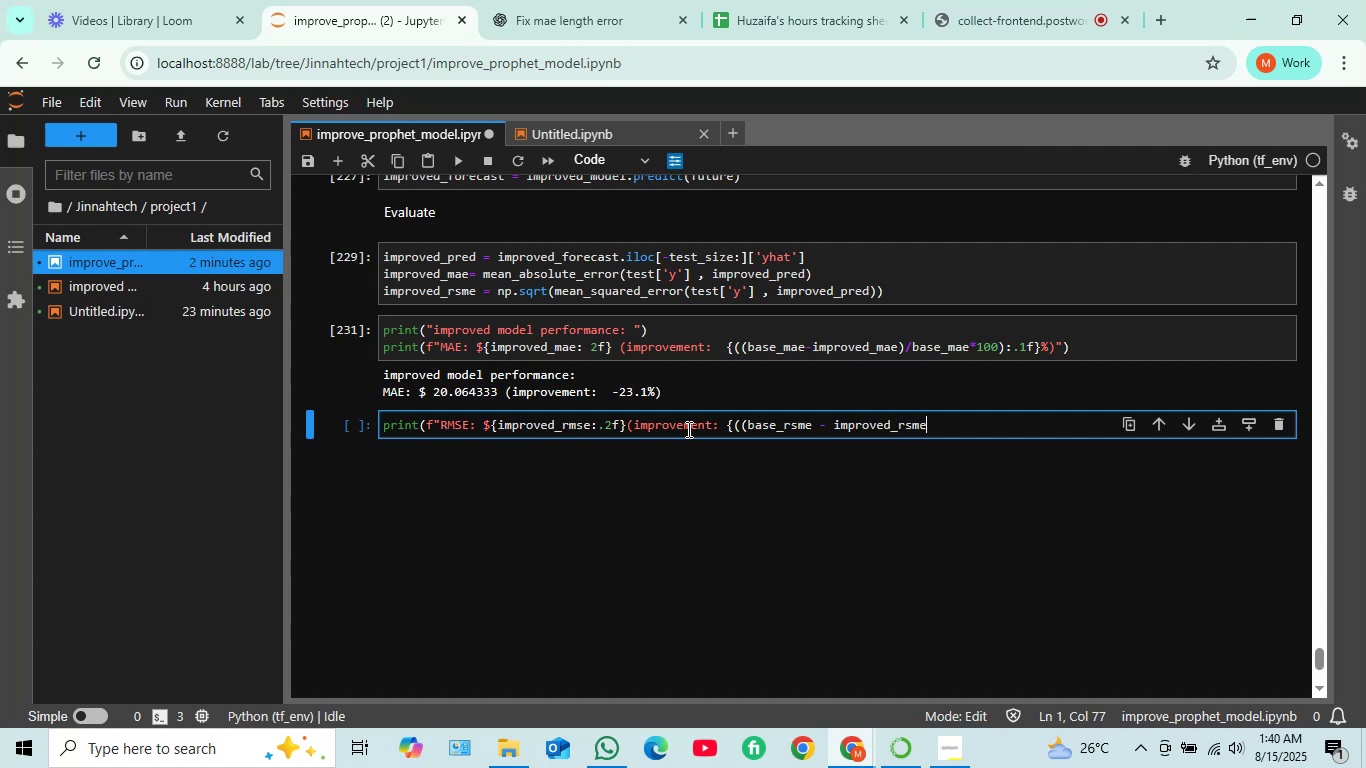 
key(ArrowRight)
 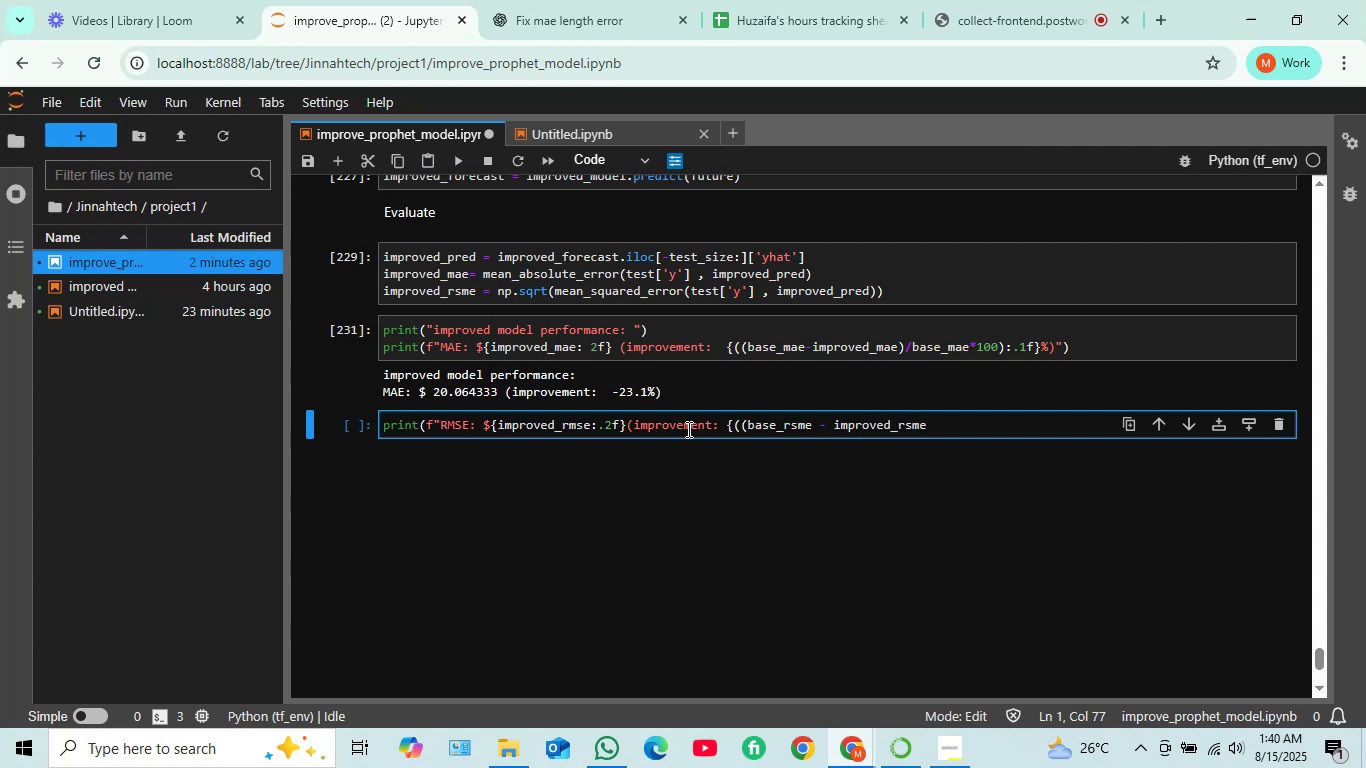 
key(Shift+0)
 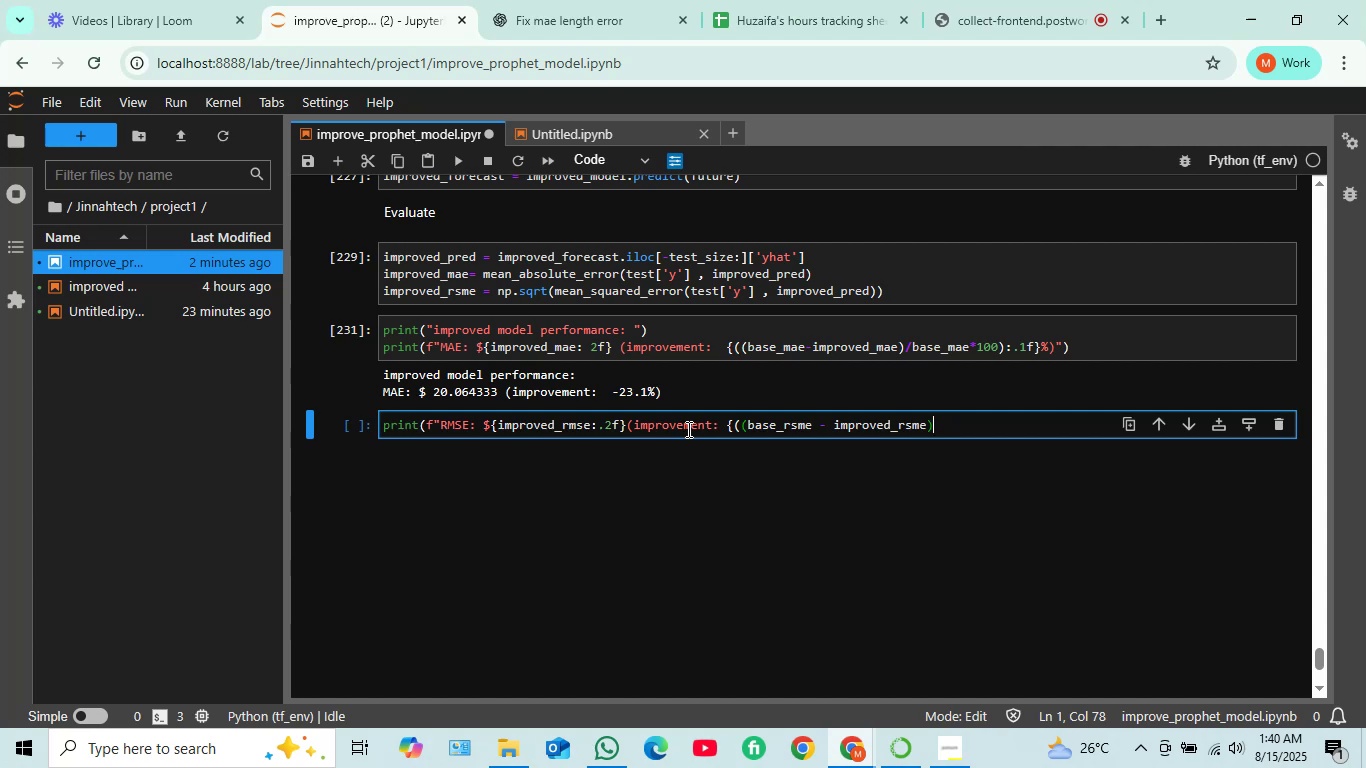 
key(Slash)
 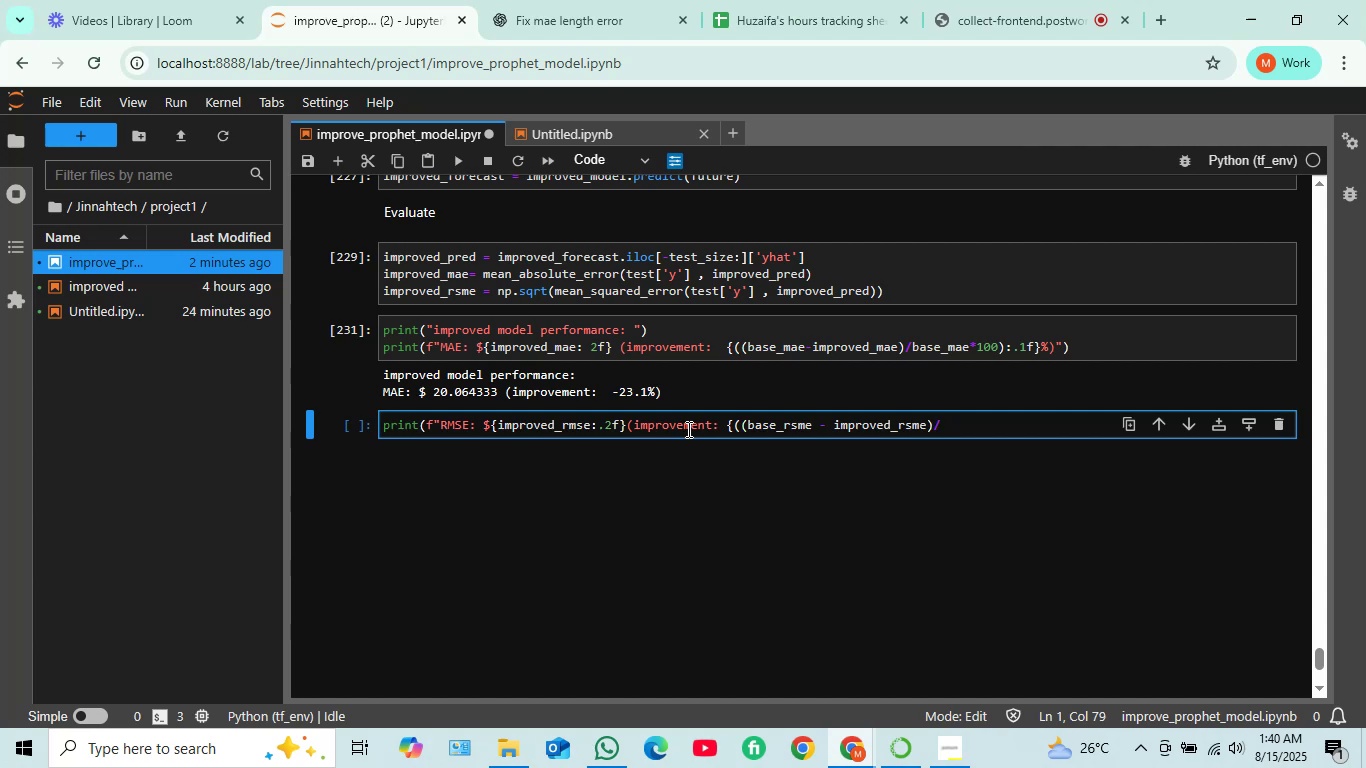 
type(base_rmse)
 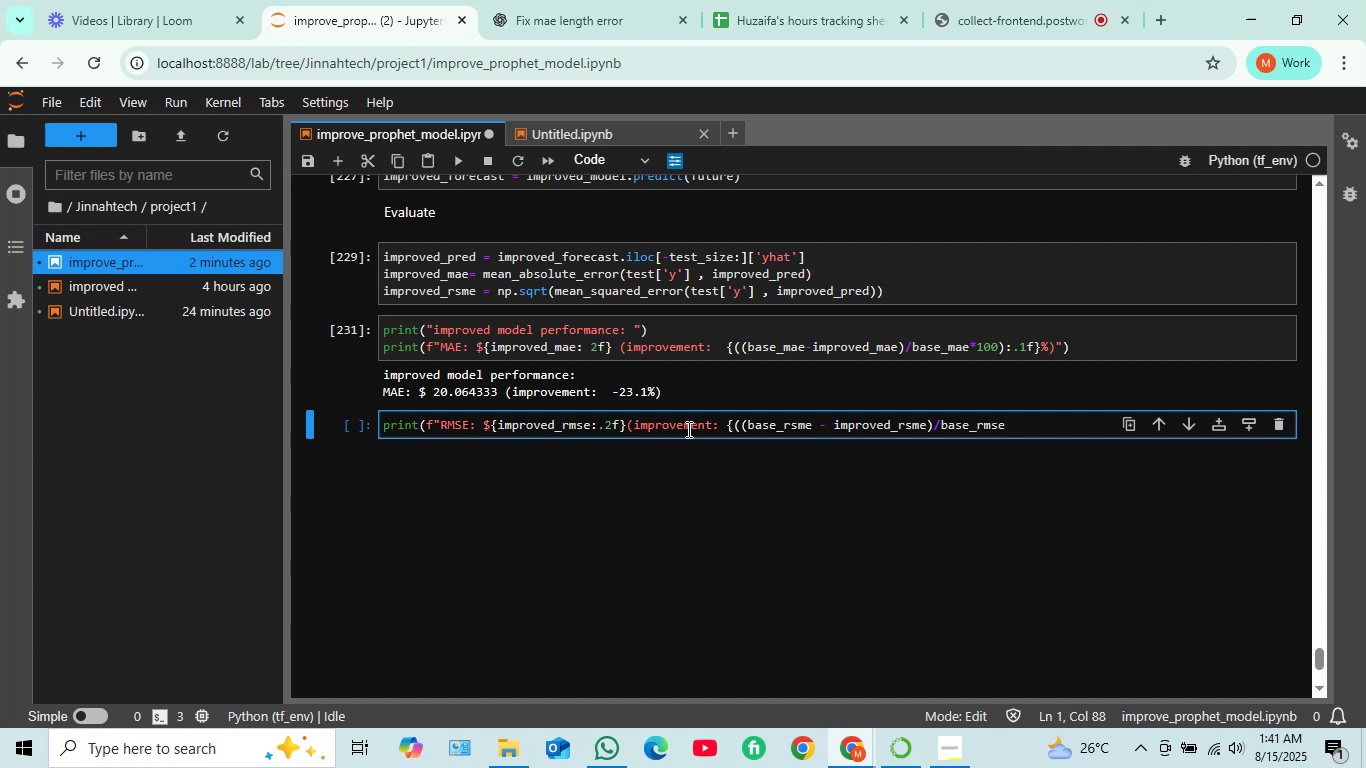 
hold_key(key=ShiftRight, duration=1.52)
 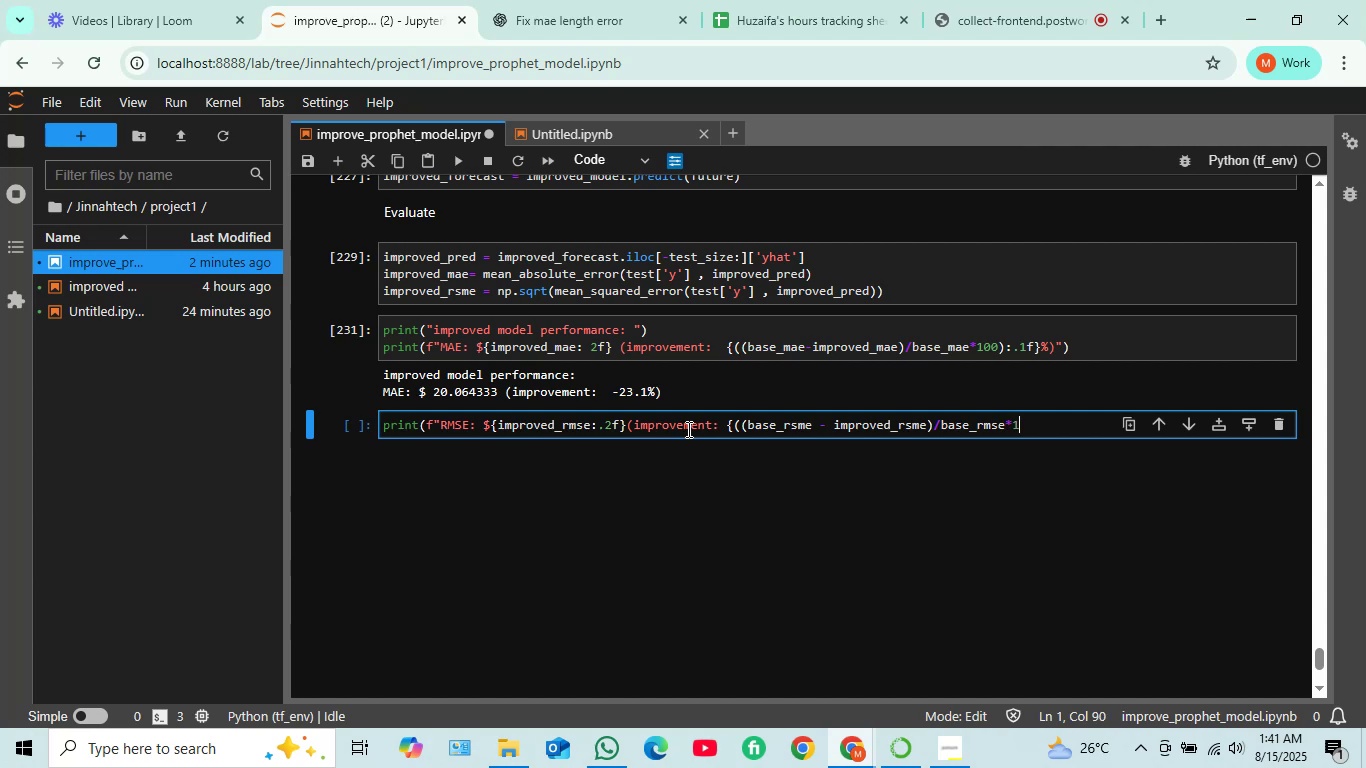 
type(*100)
 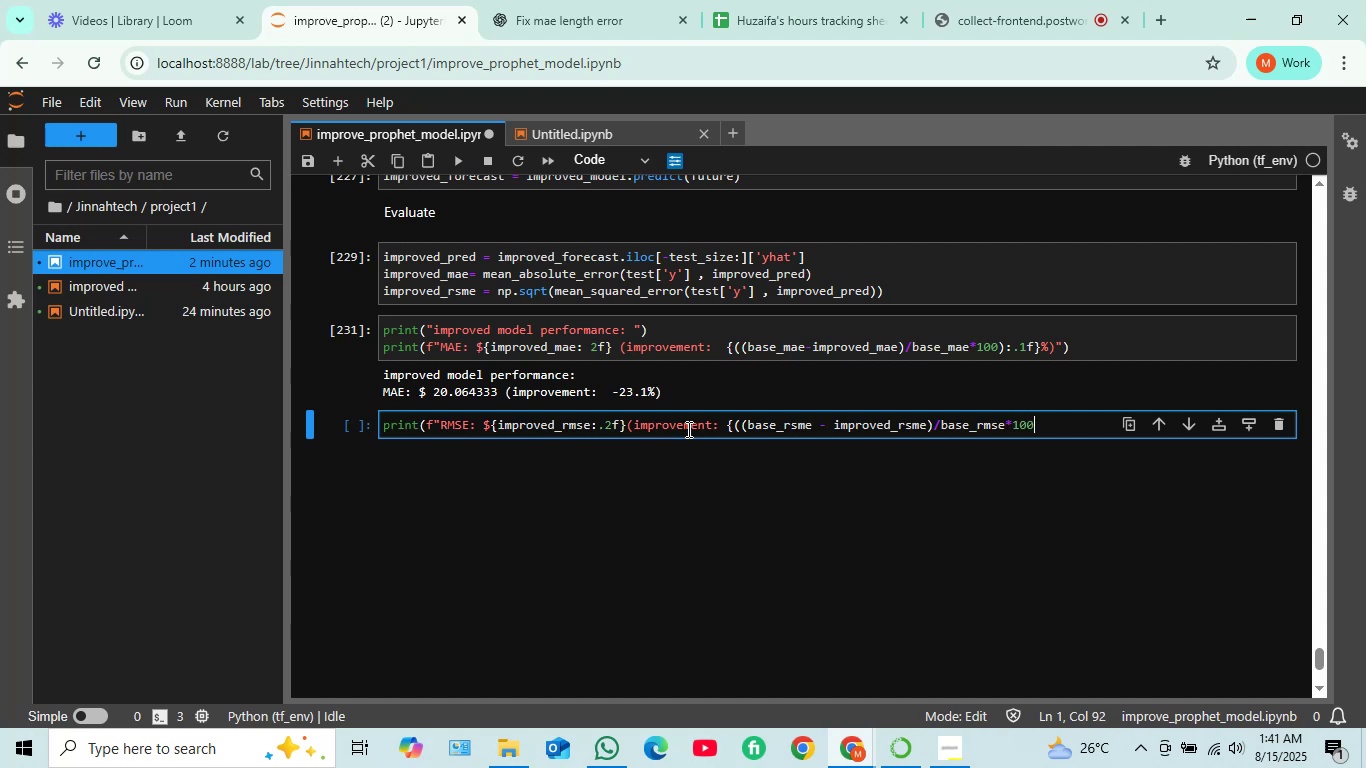 
key(Shift+0)
 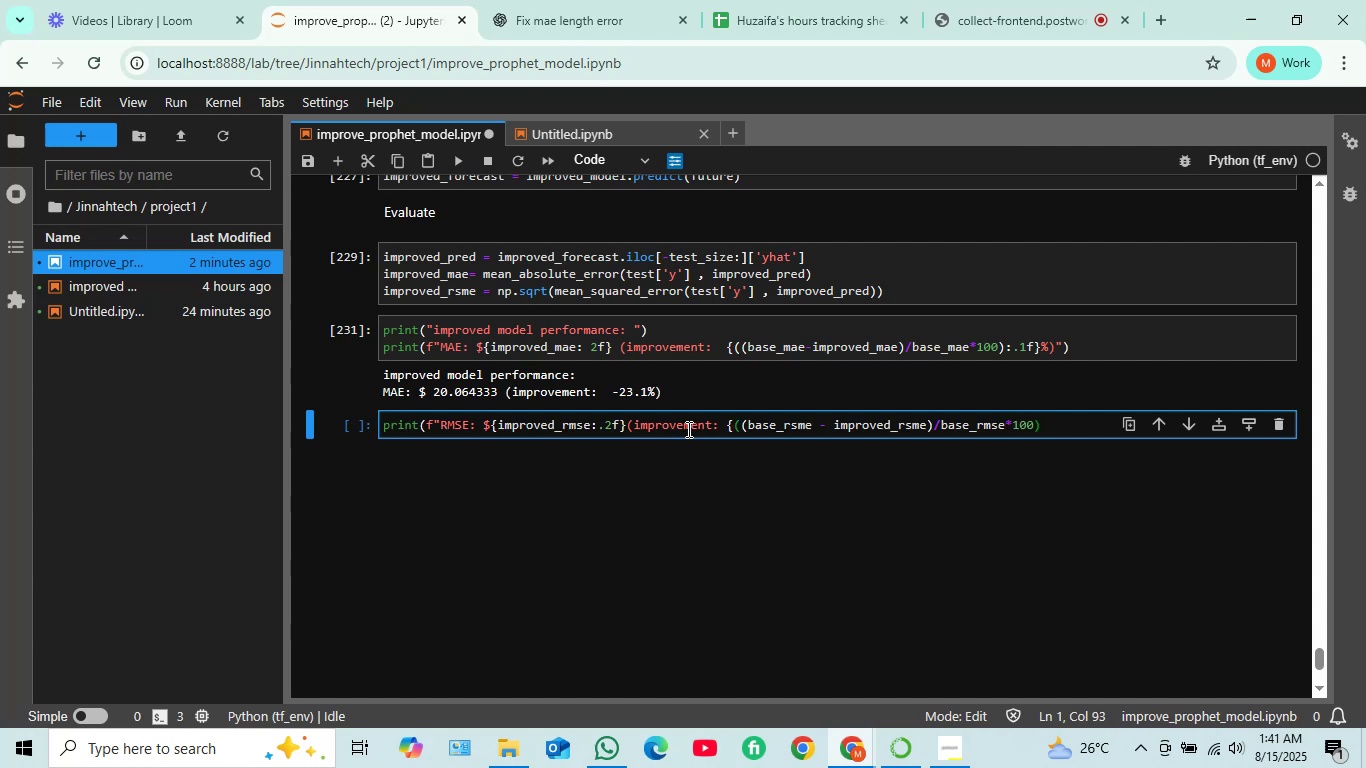 
key(Shift+Semicolon)
 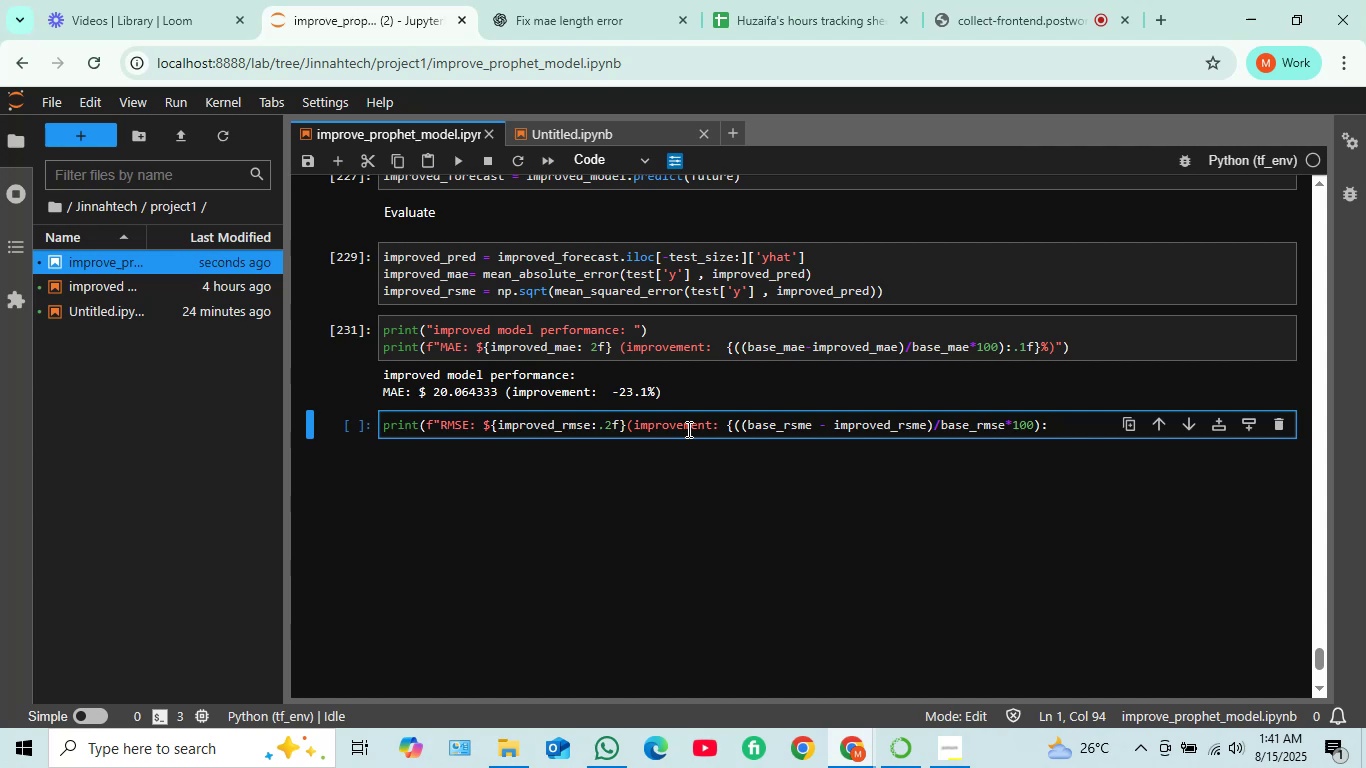 
wait(6.41)
 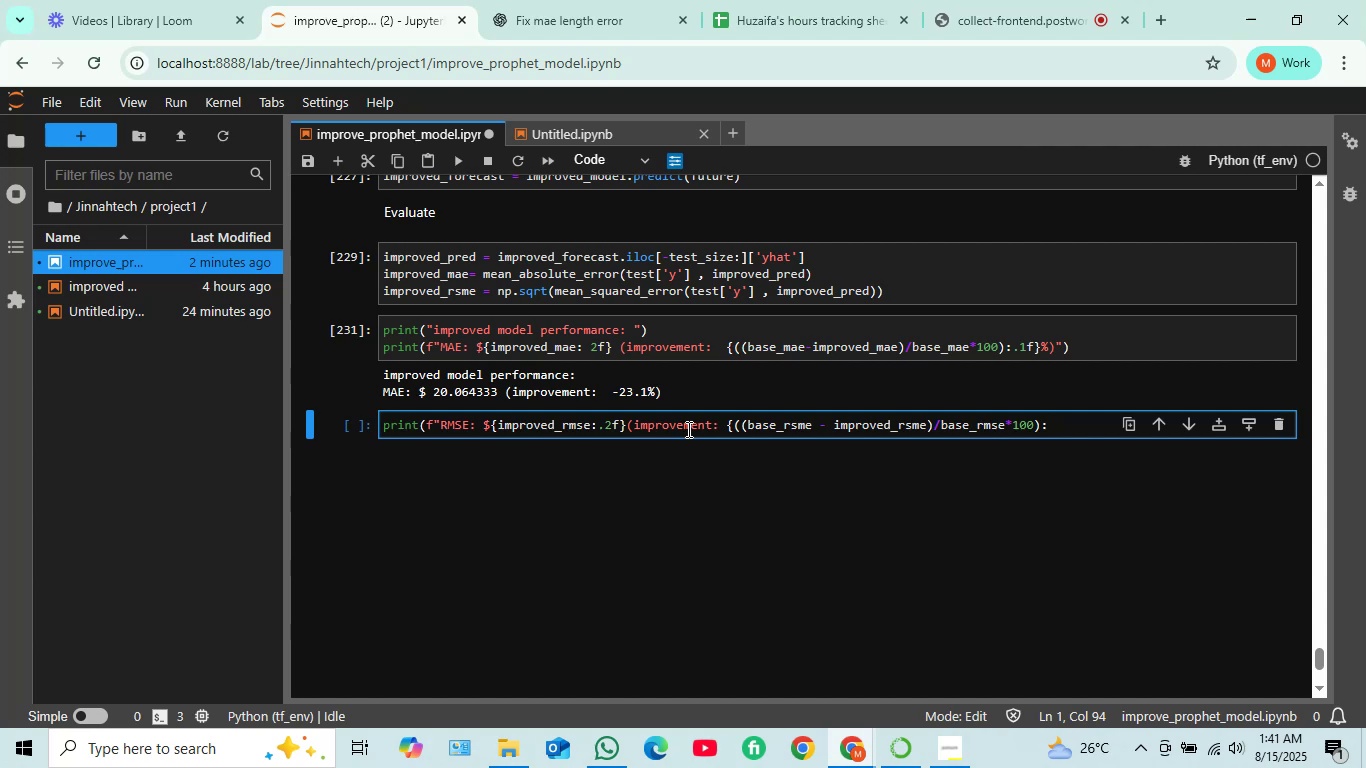 
key(Period)
 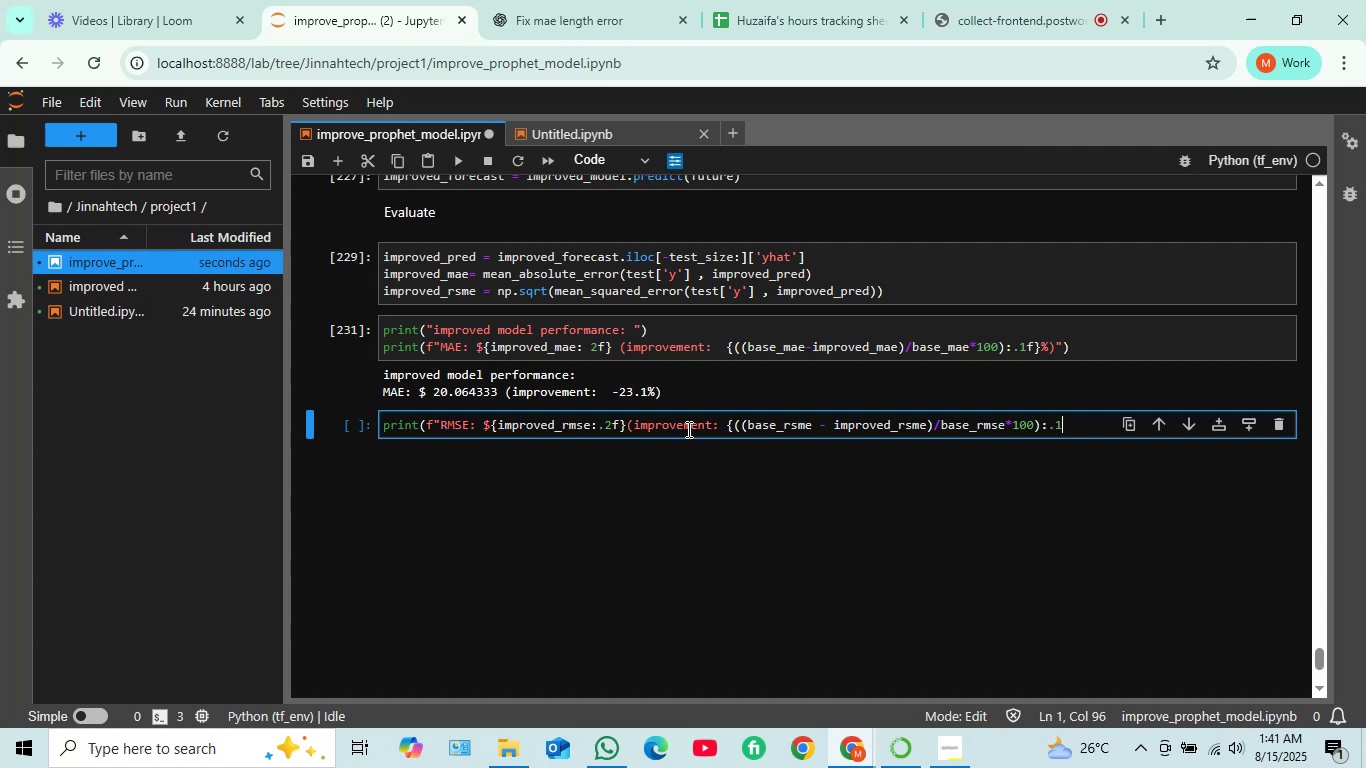 
key(1)
 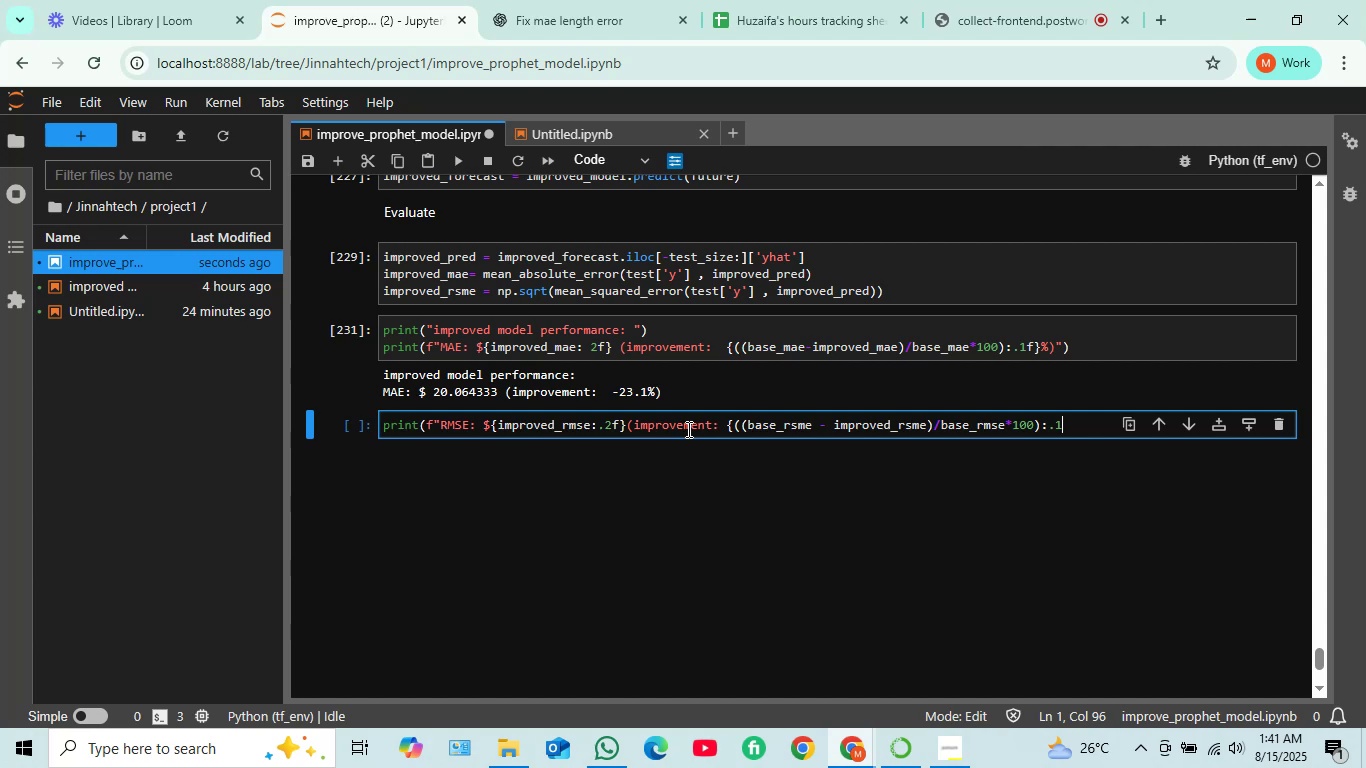 
wait(6.8)
 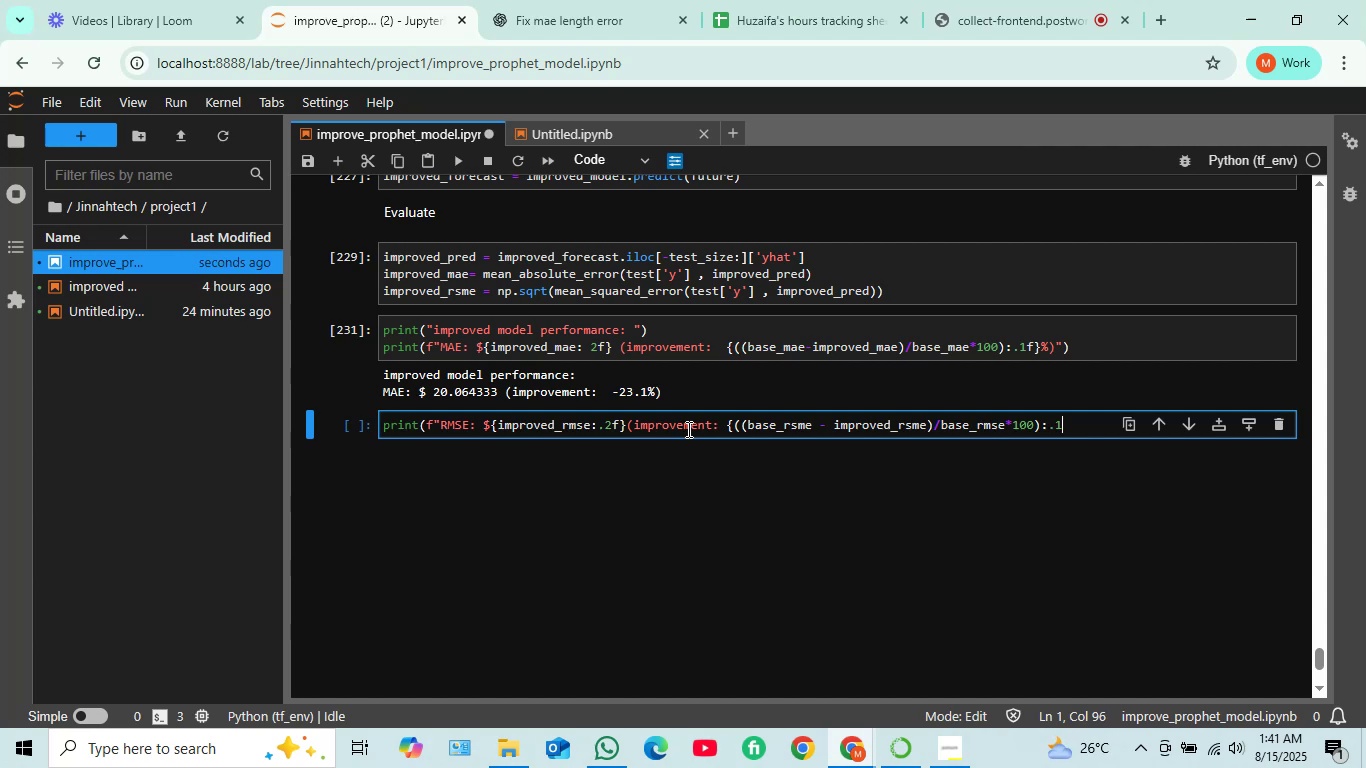 
key(F)
 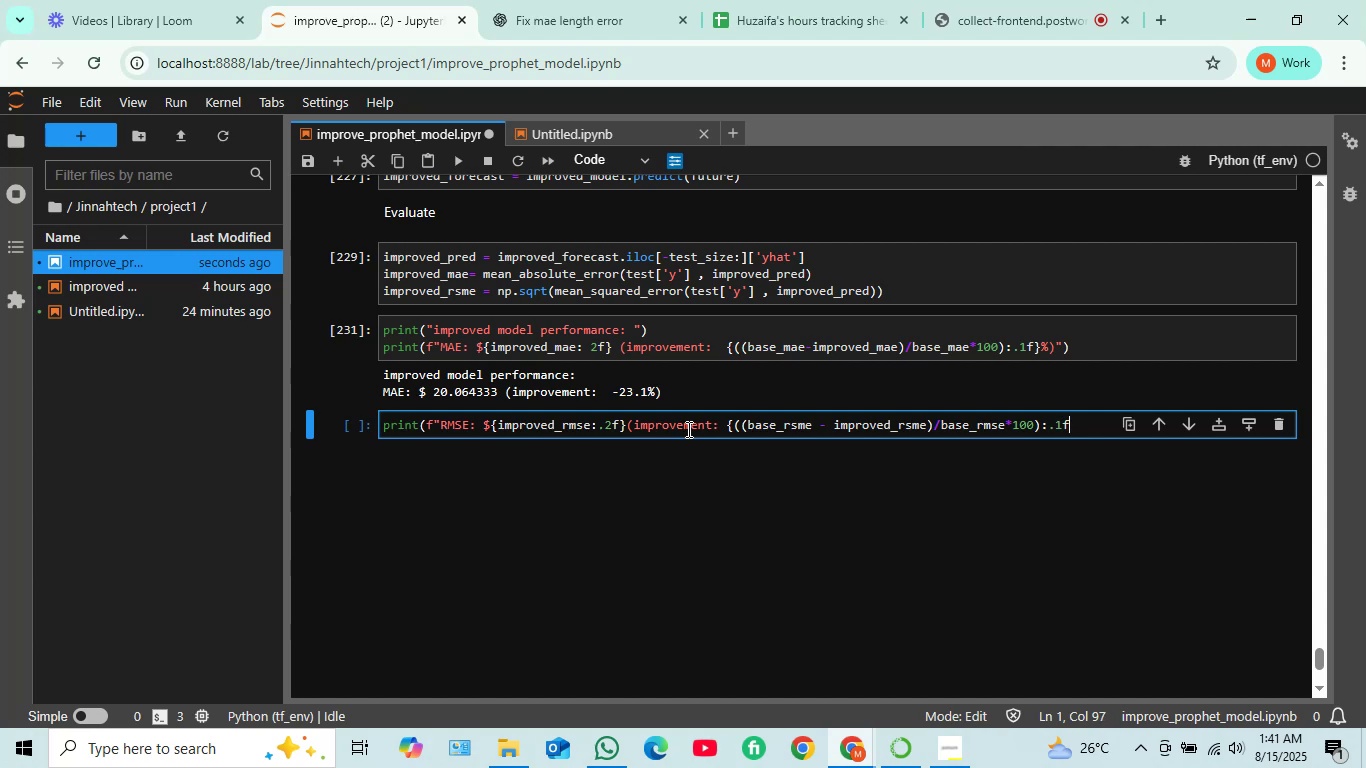 
key(Shift+BracketRight)
 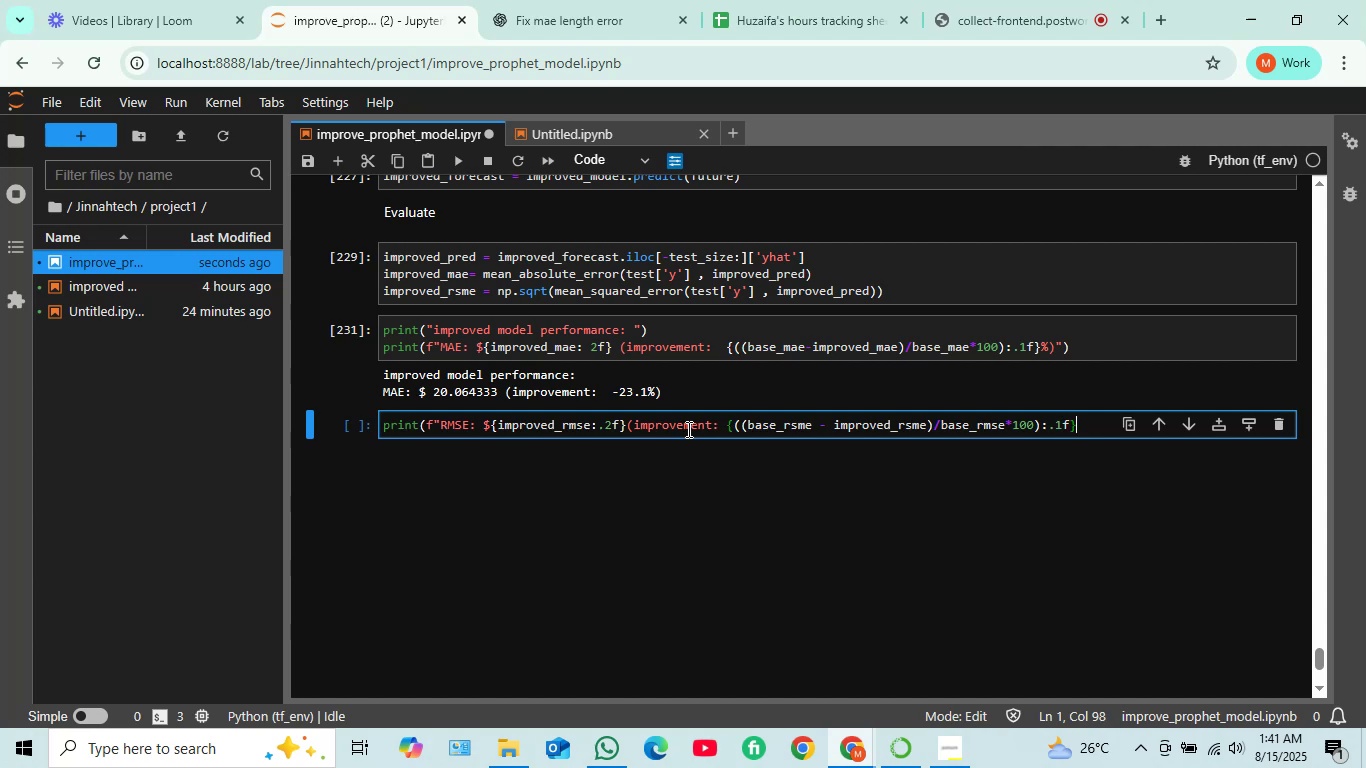 
key(Shift+0)
 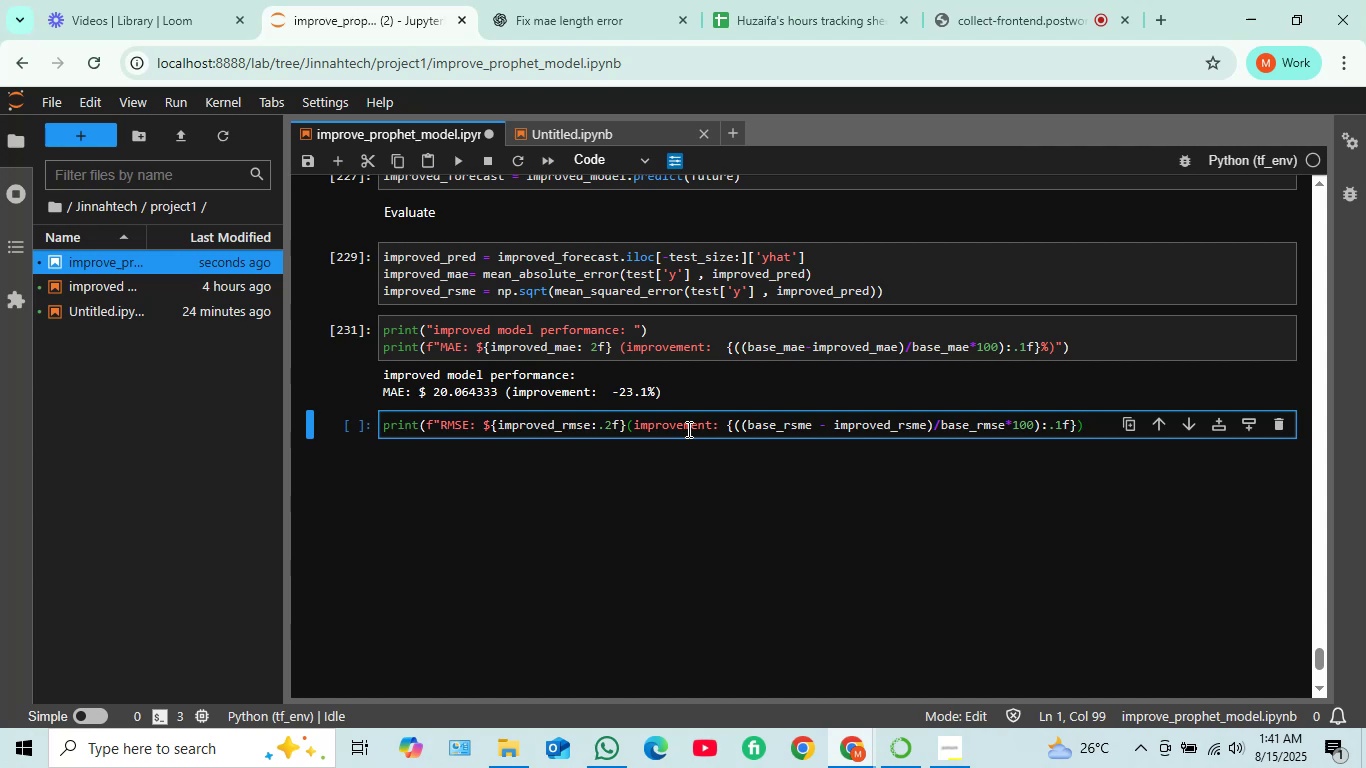 
key(Shift+Quote)
 